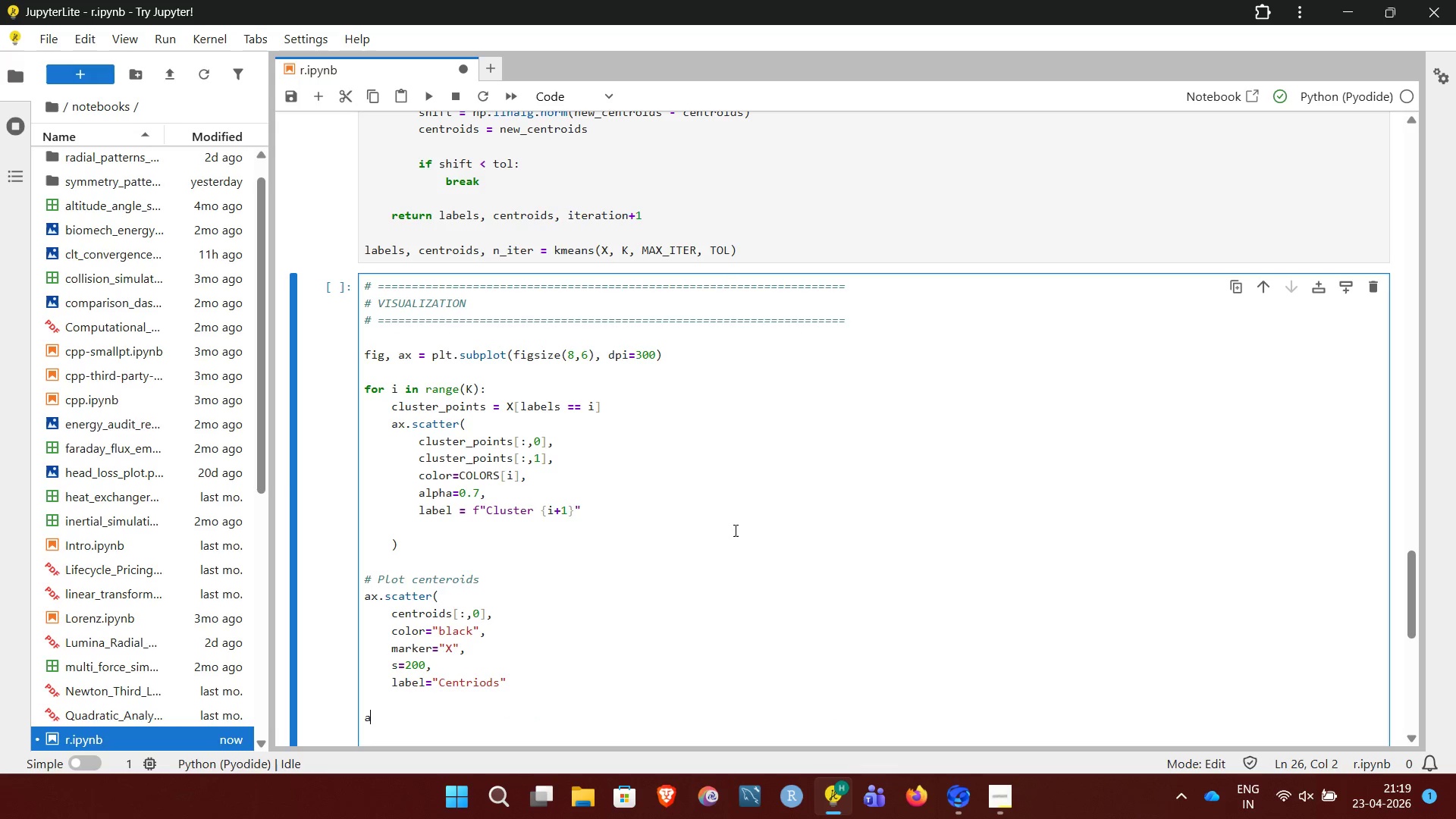 
key(Backspace)
 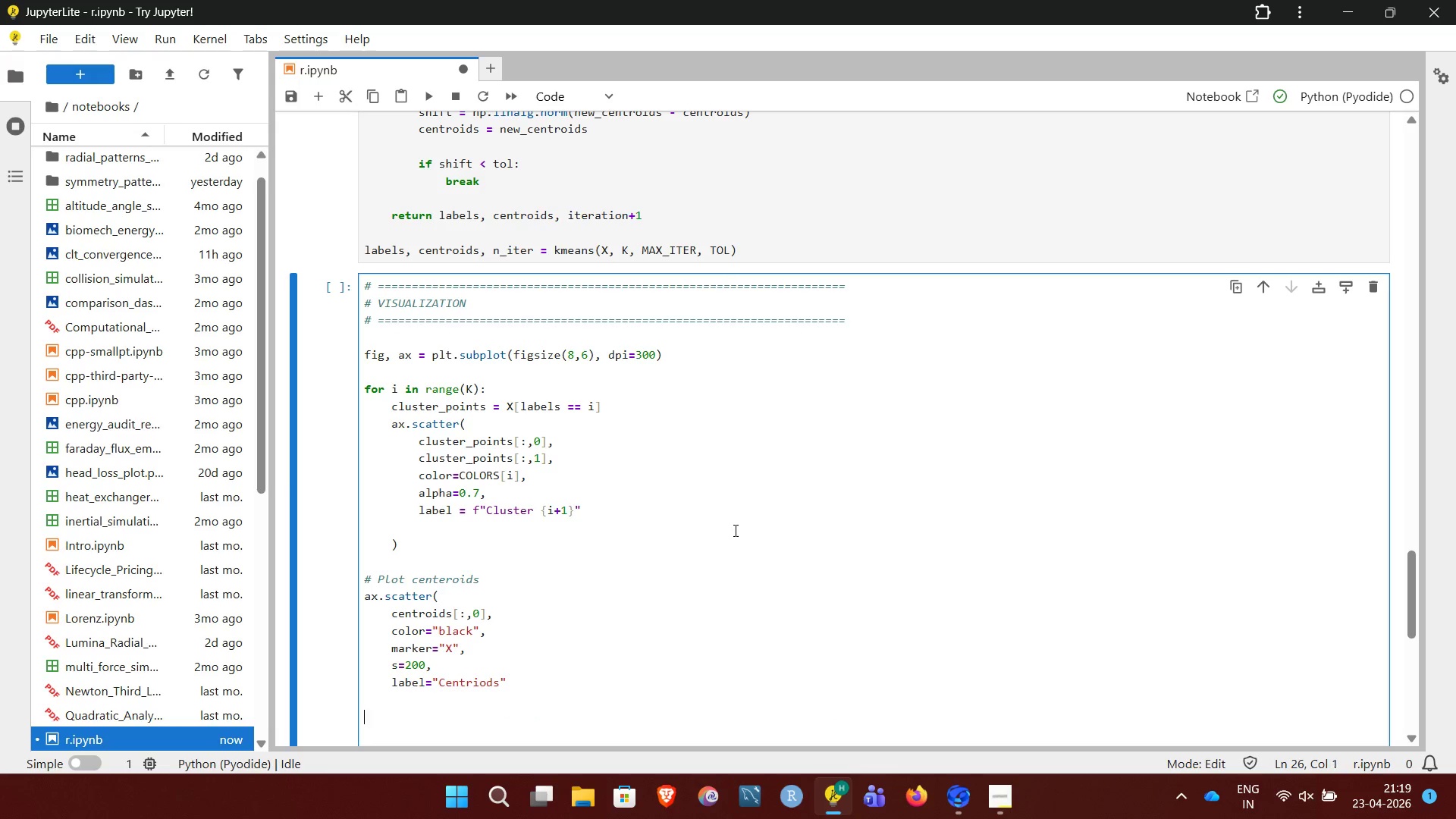 
key(Backspace)
 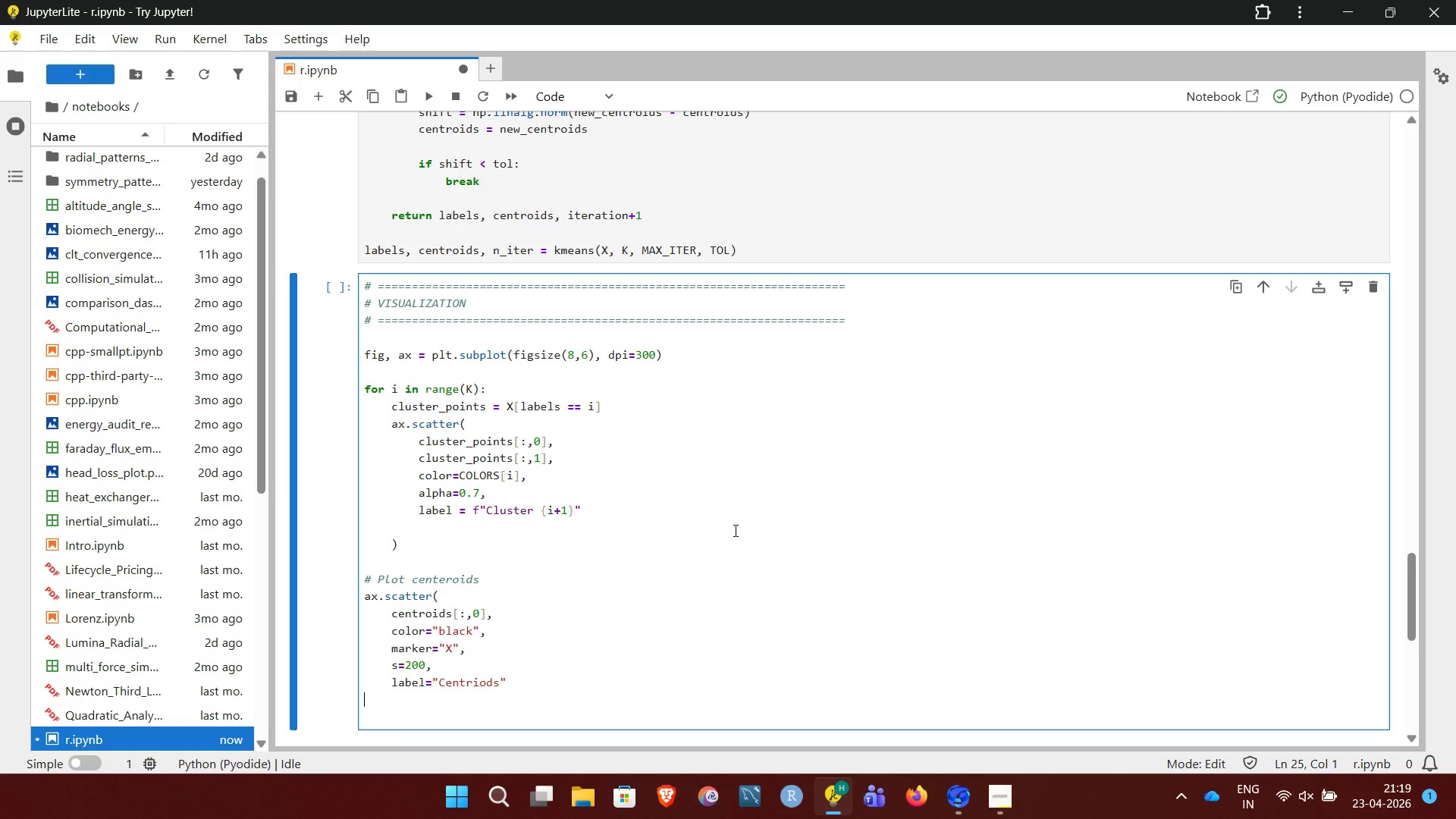 
key(Backspace)
 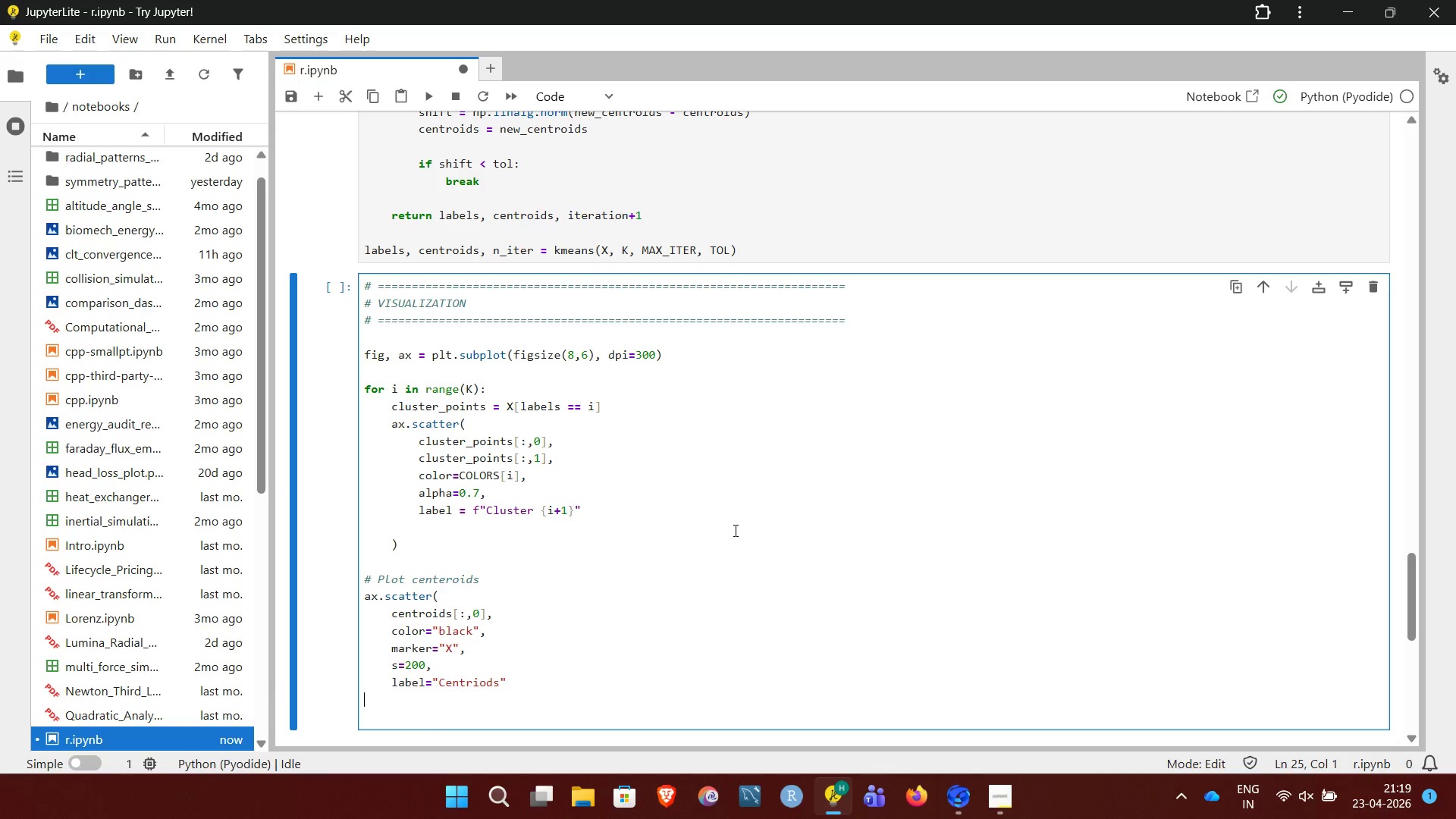 
key(Backspace)
 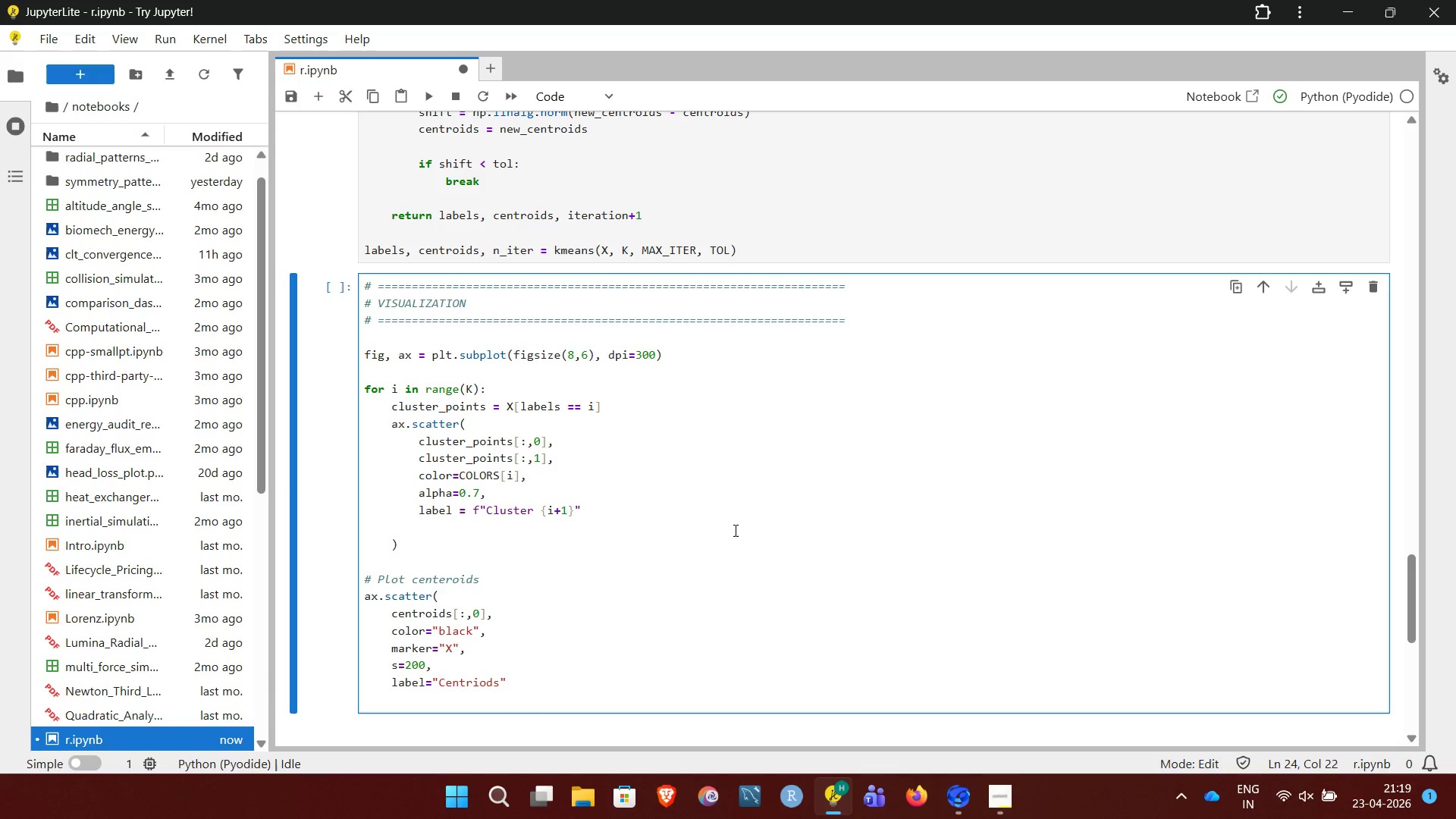 
key(NumpadEnter)
 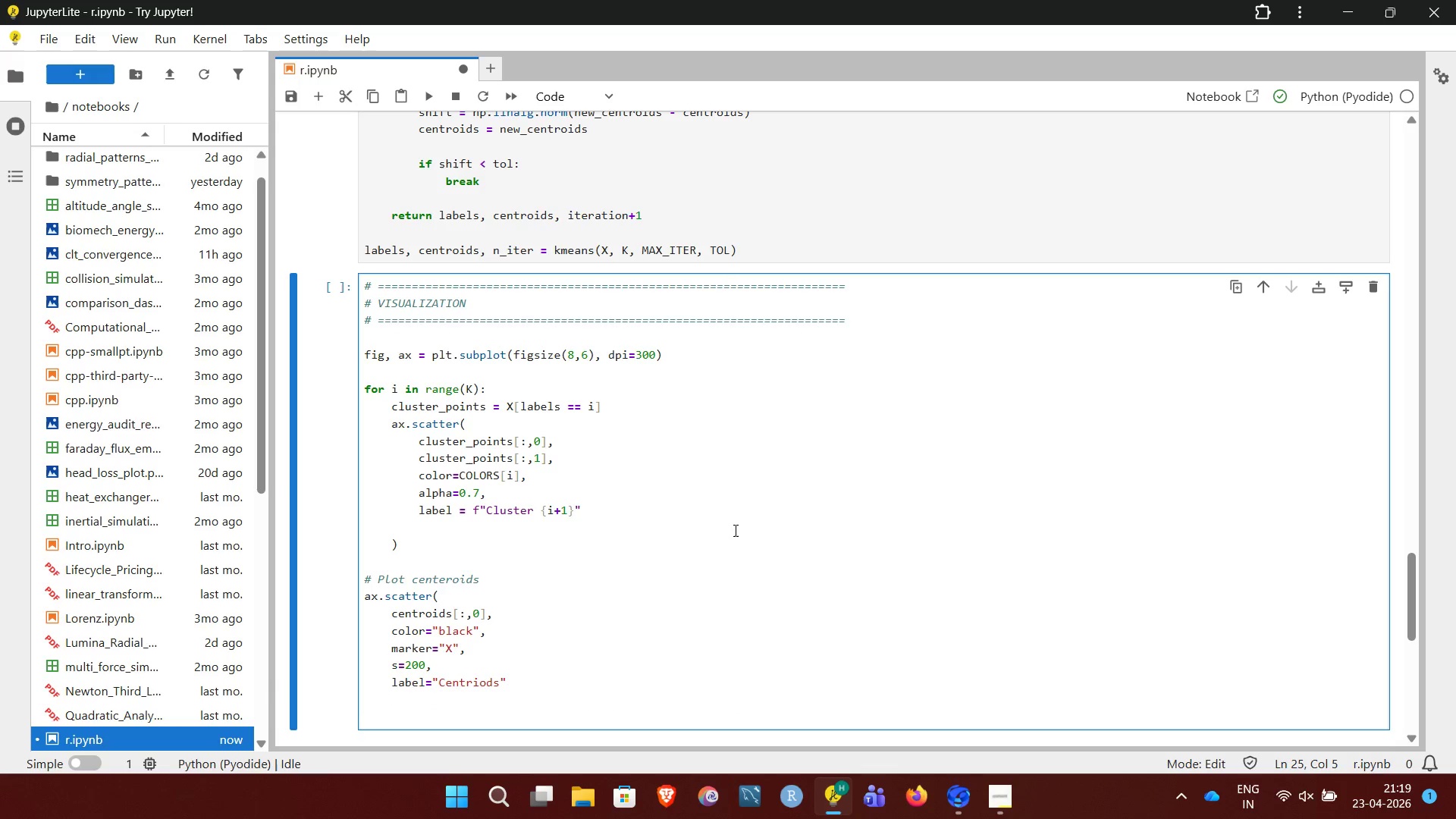 
key(NumpadEnter)
 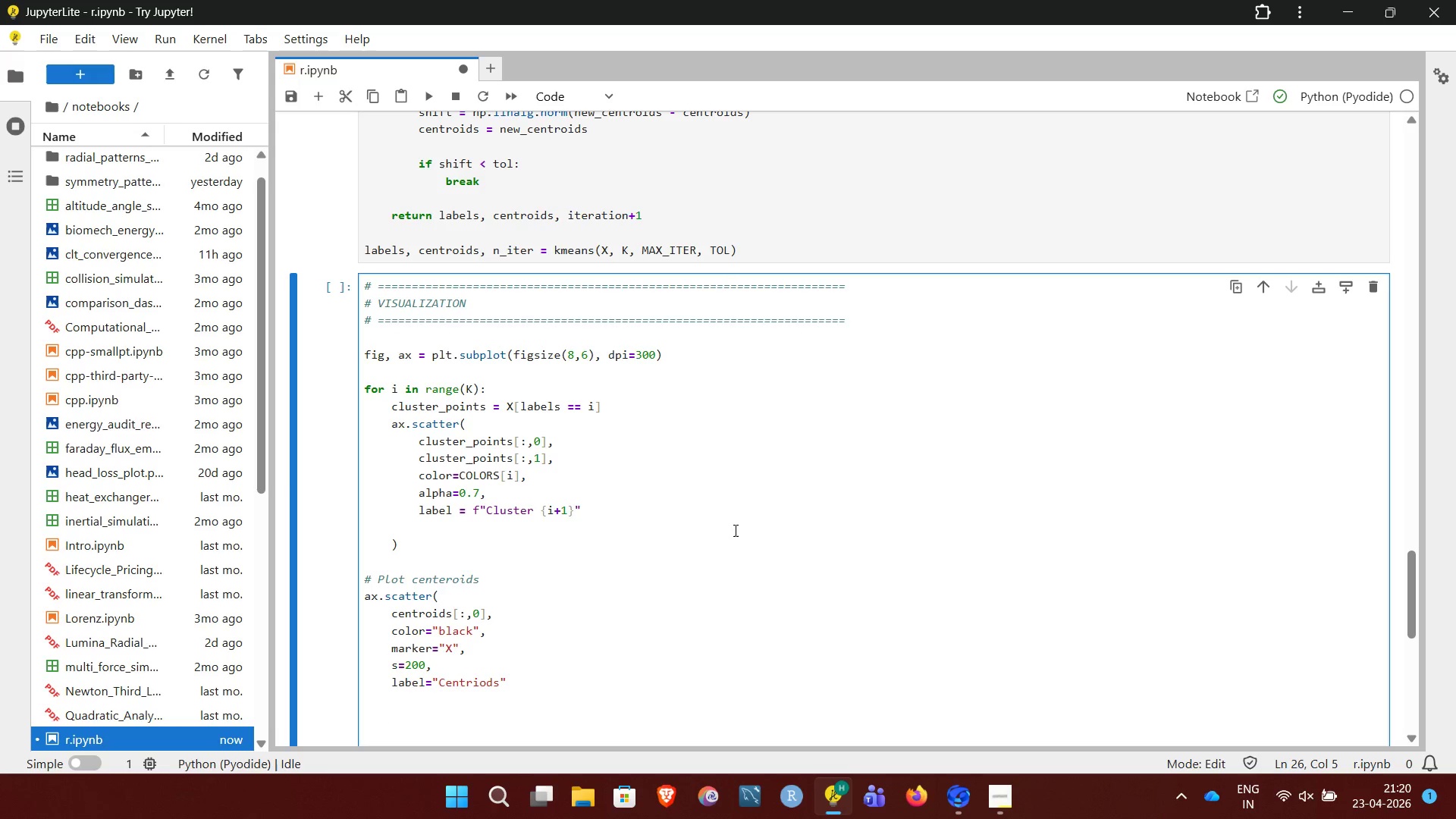 
wait(7.91)
 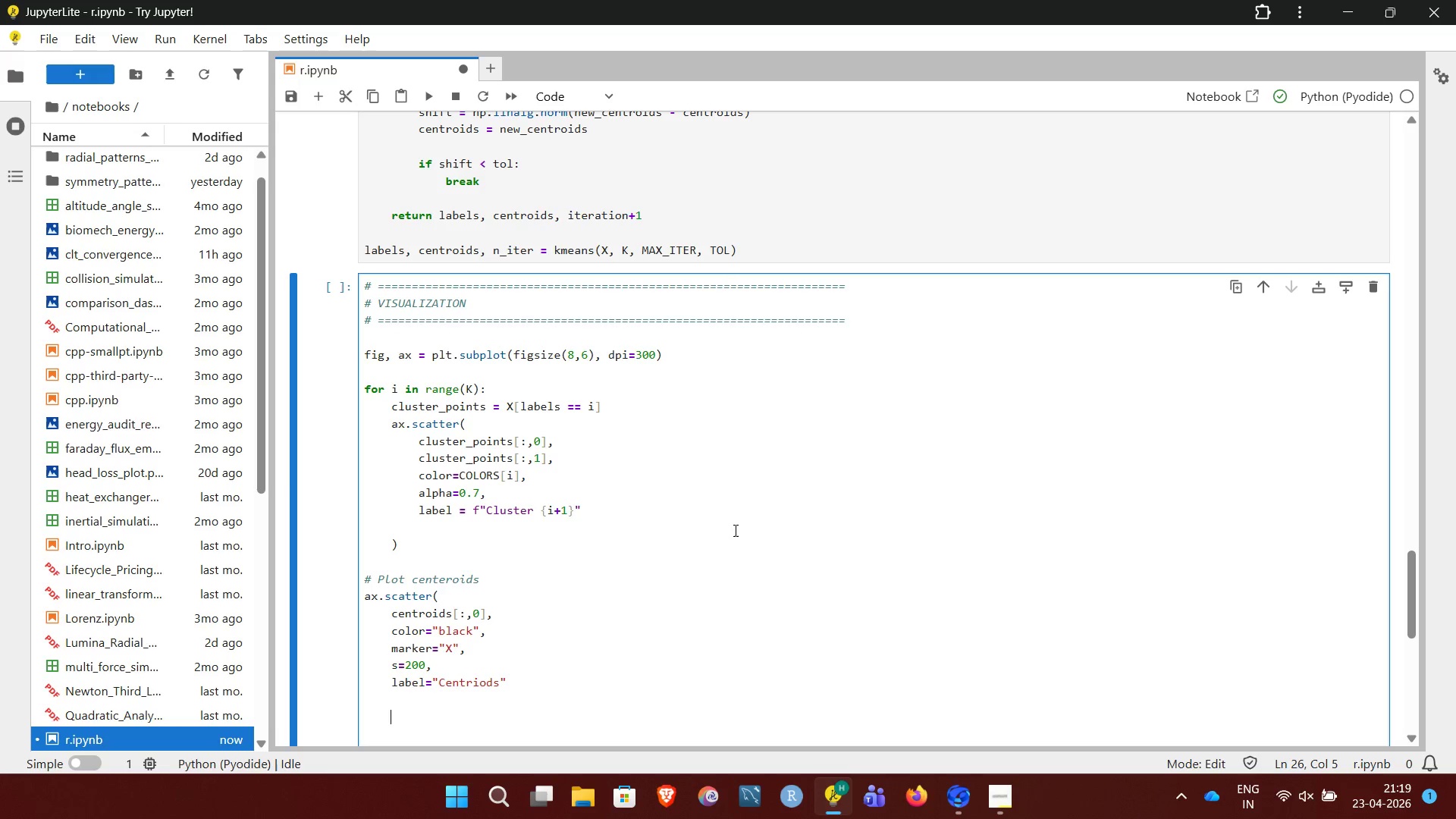 
key(Backspace)
type(ax.set)
 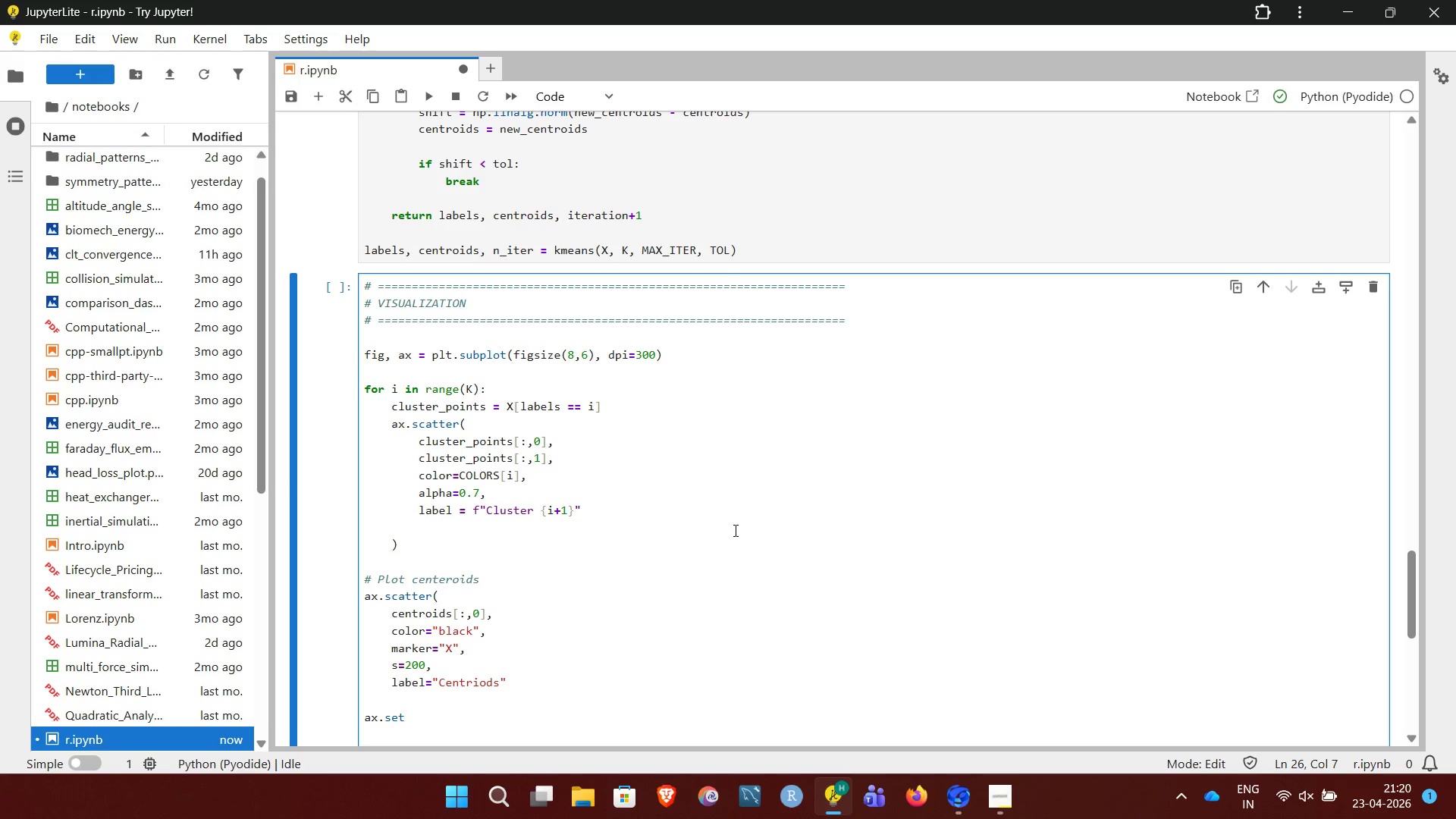 
wait(7.61)
 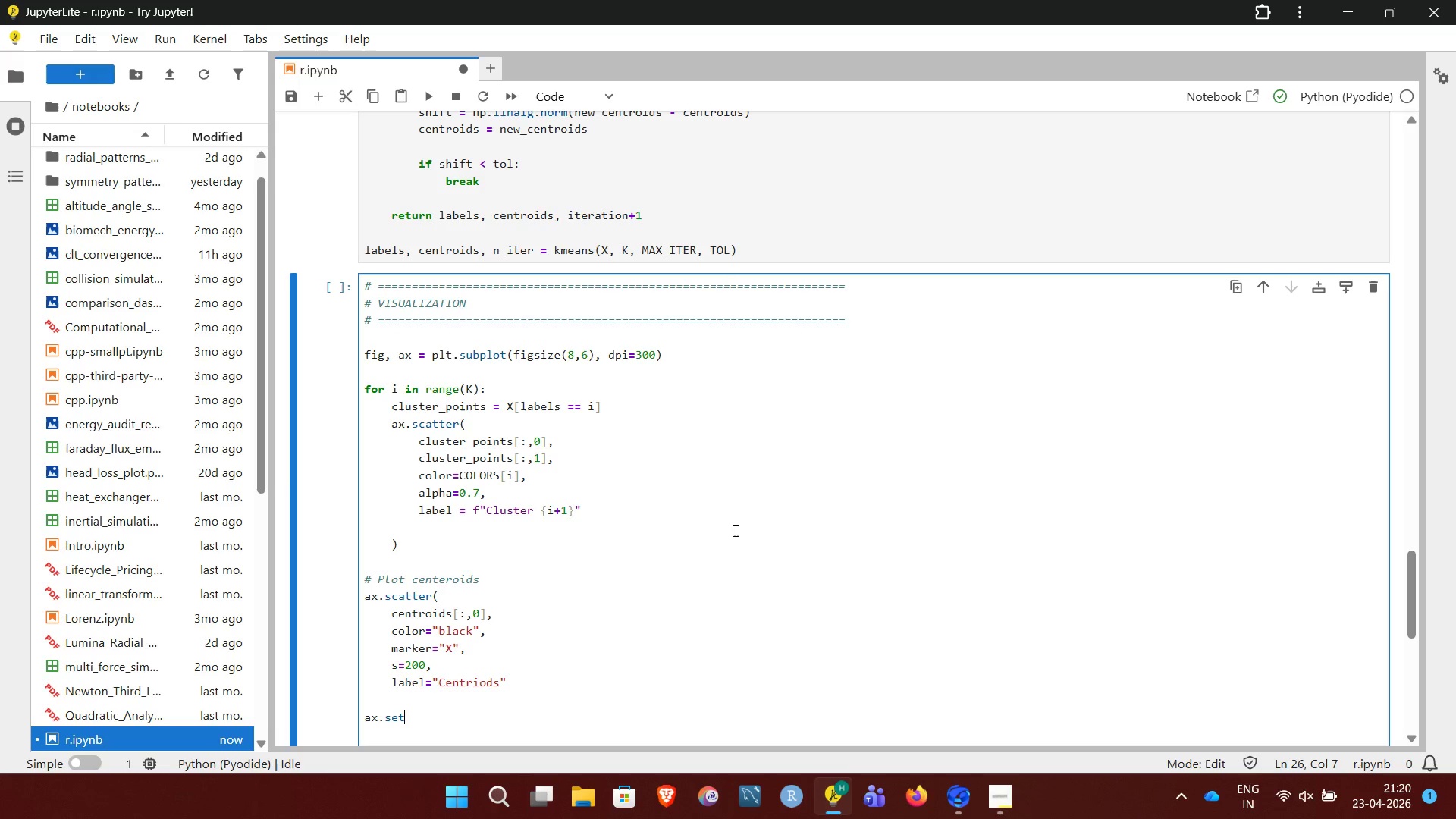 
type(_title)
 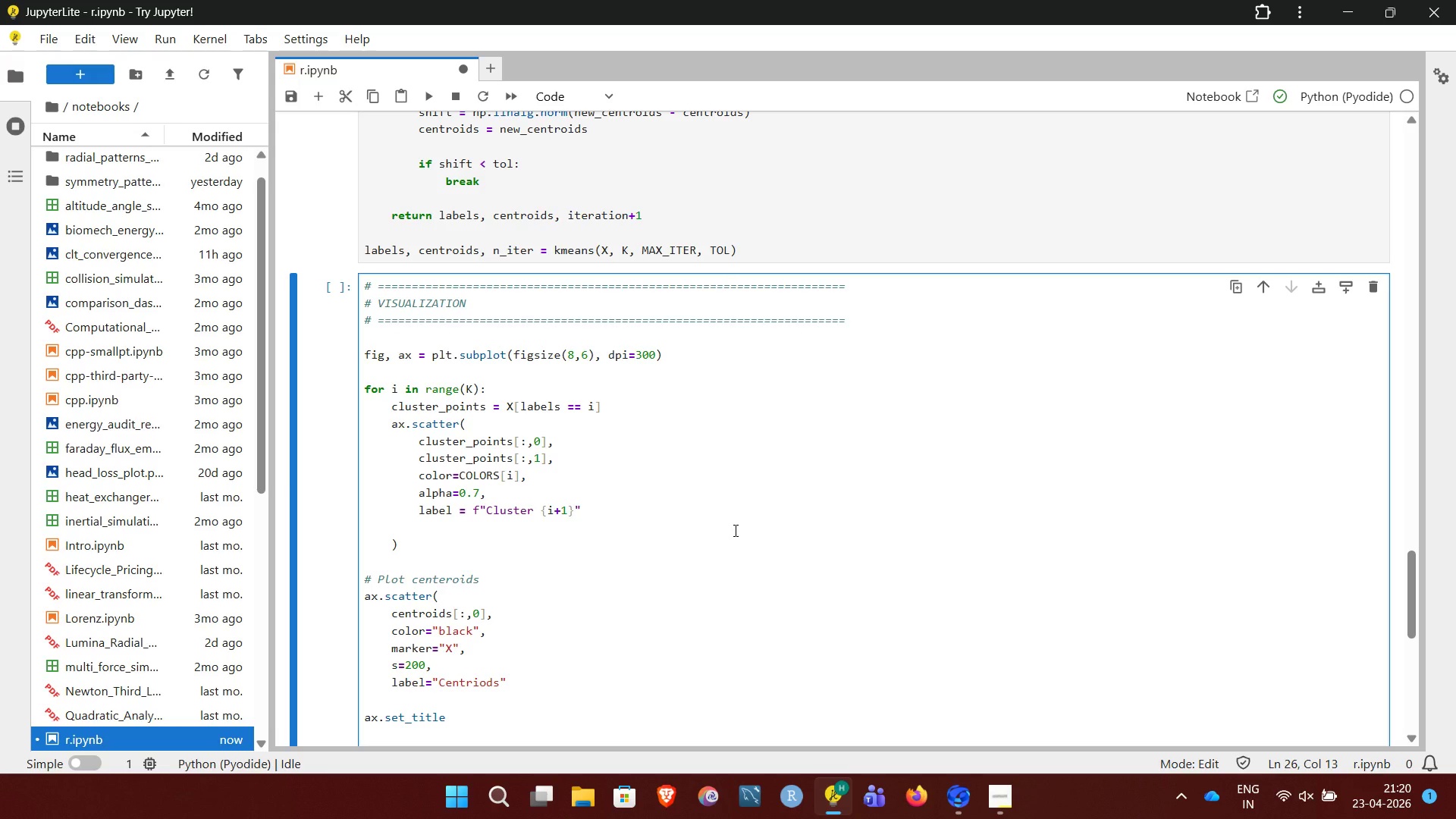 
hold_key(key=ShiftRight, duration=0.34)
 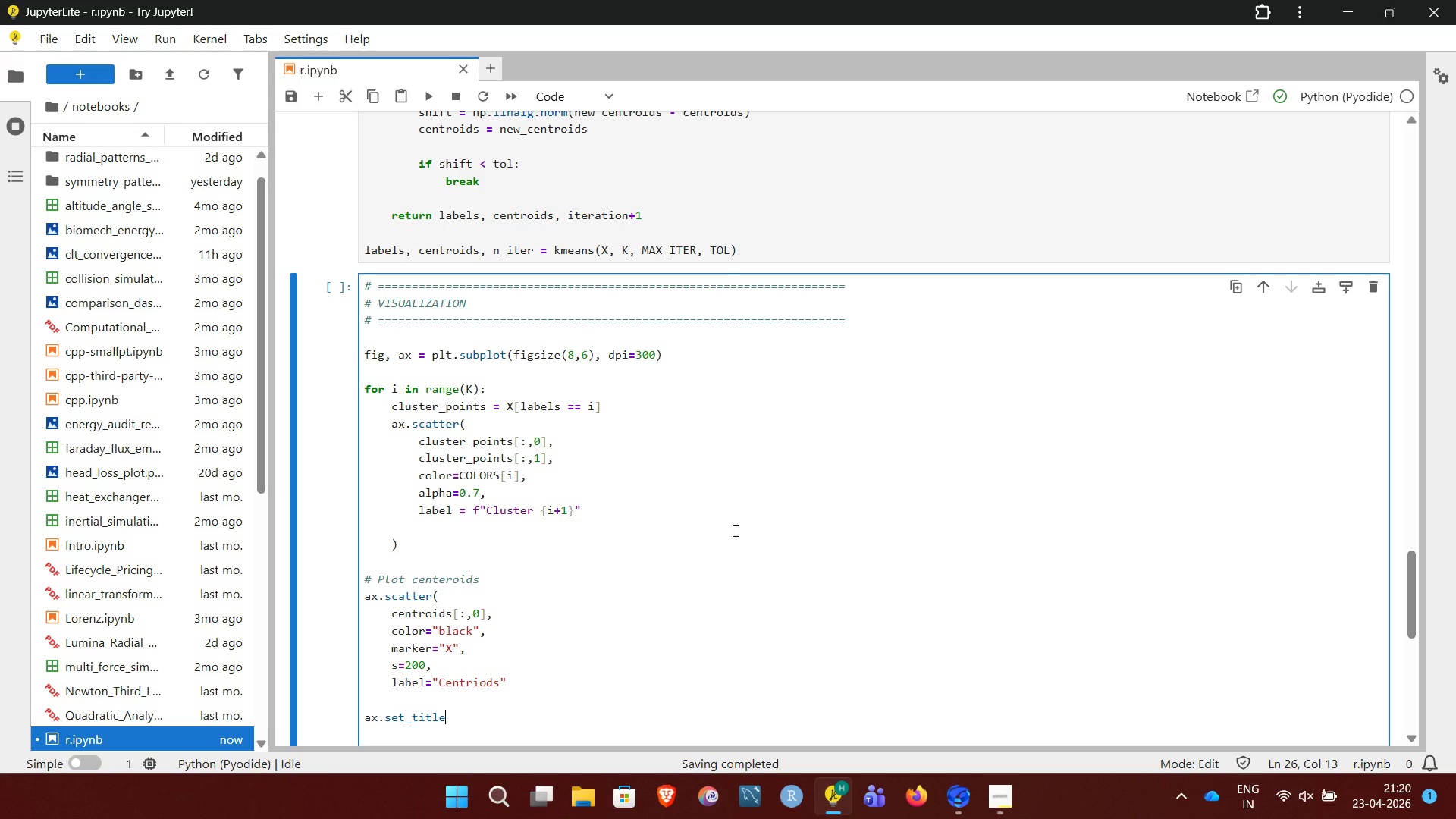 
type(("Material Segmentation via)
 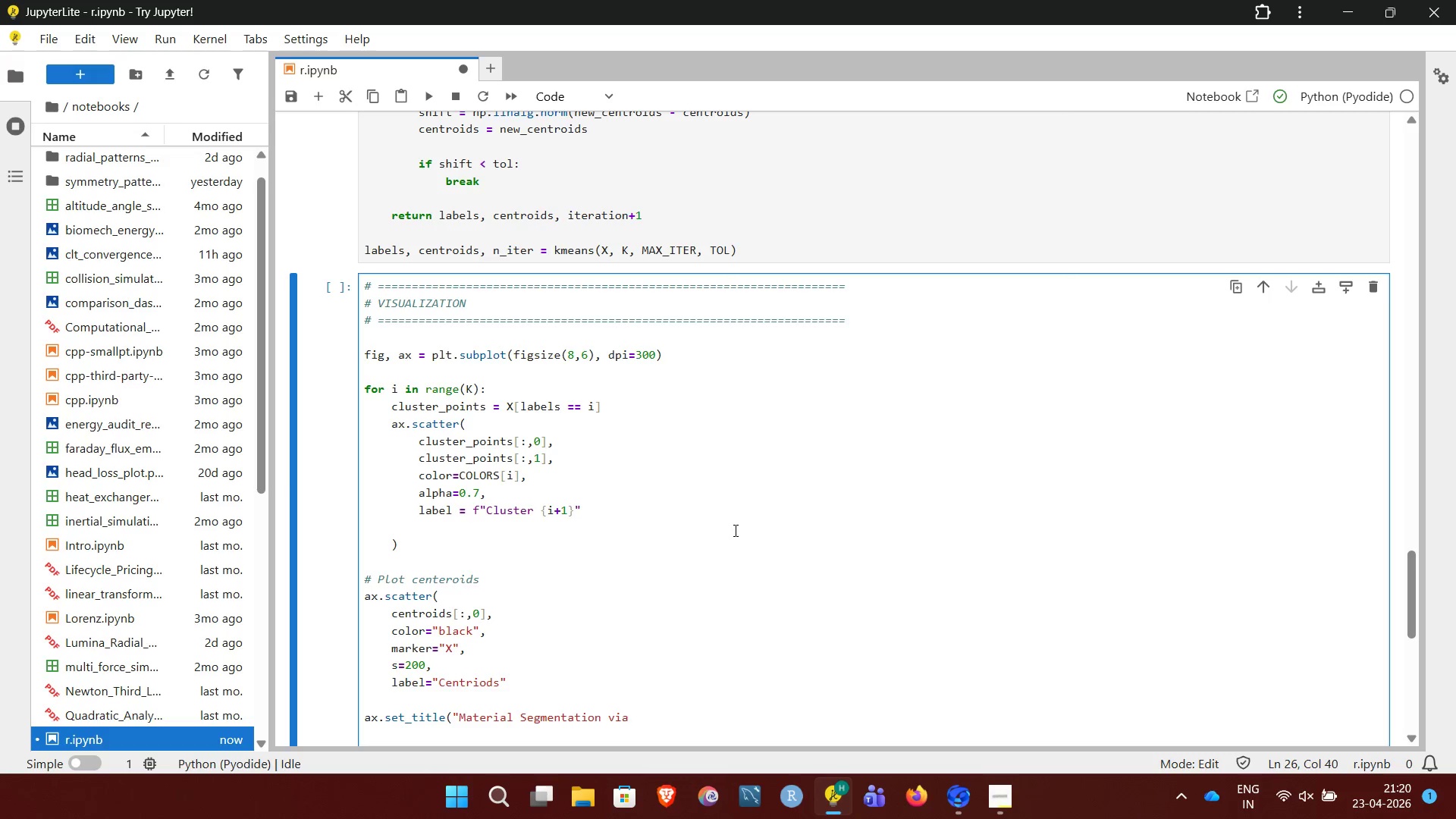 
key(Space)
 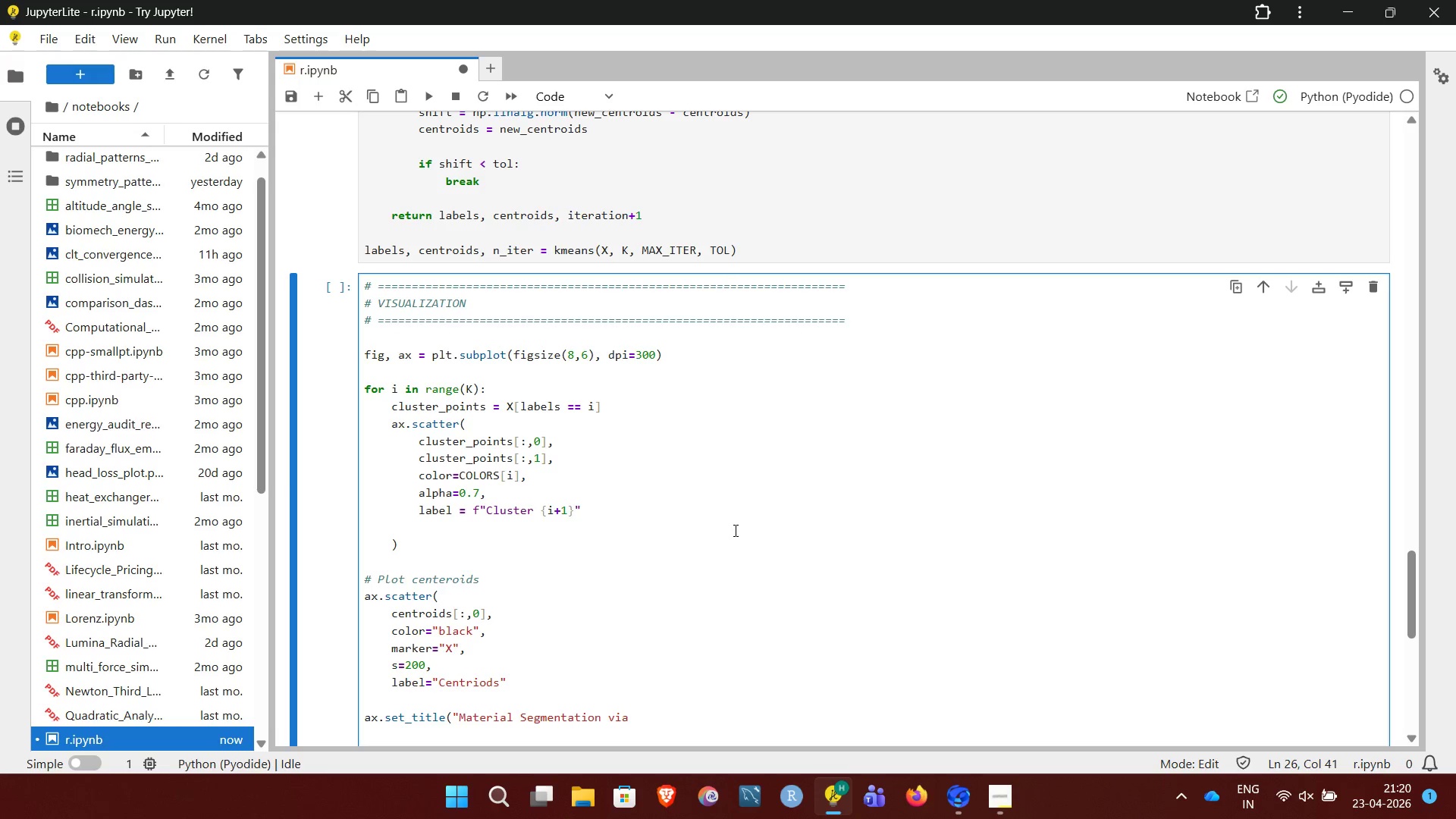 
key(Shift+K)
 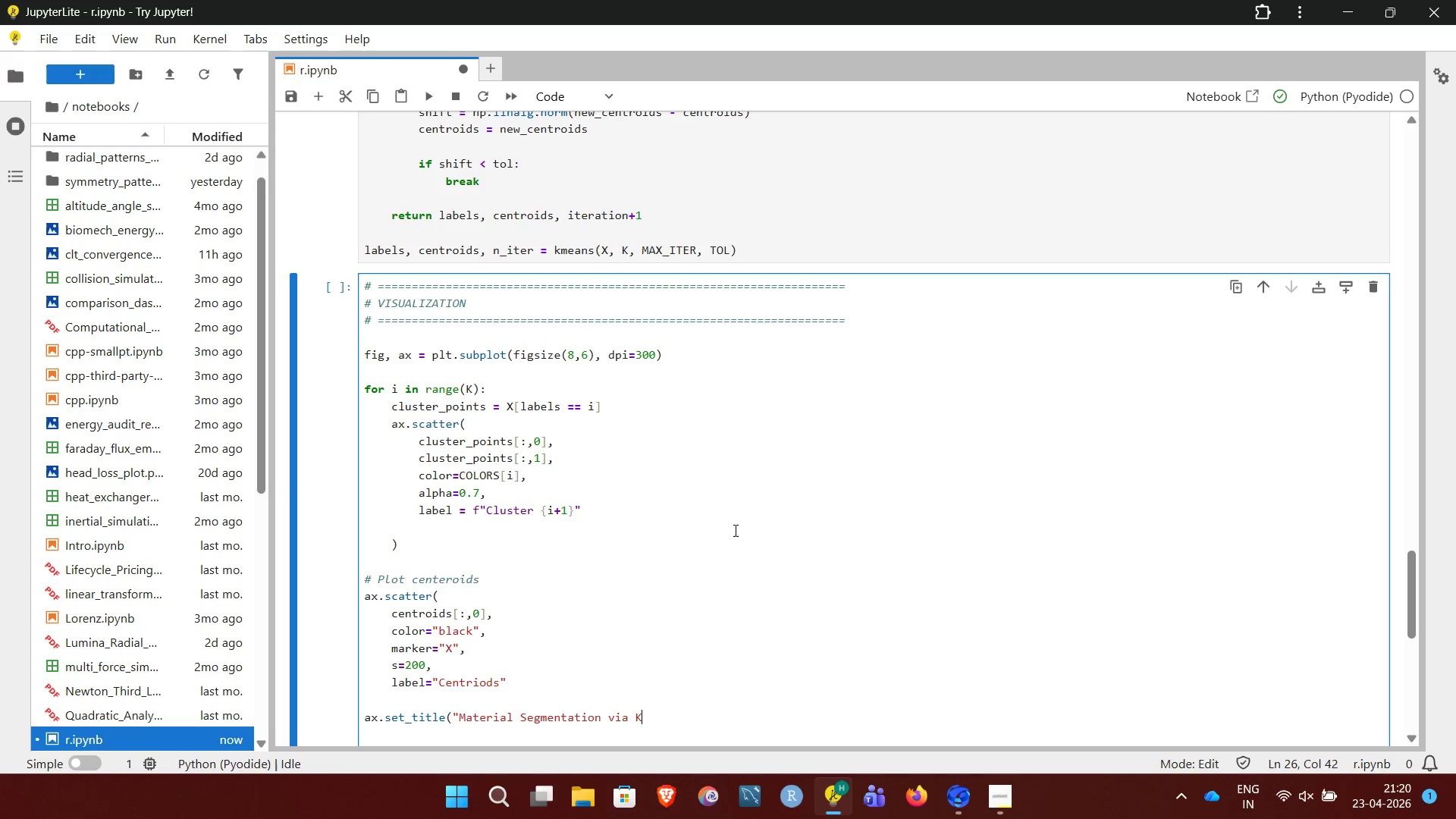 
type(-Means cluster)
key(Backspace)
key(Backspace)
key(Backspace)
key(Backspace)
type(Clustet)
key(Backspace)
type(ring",)
 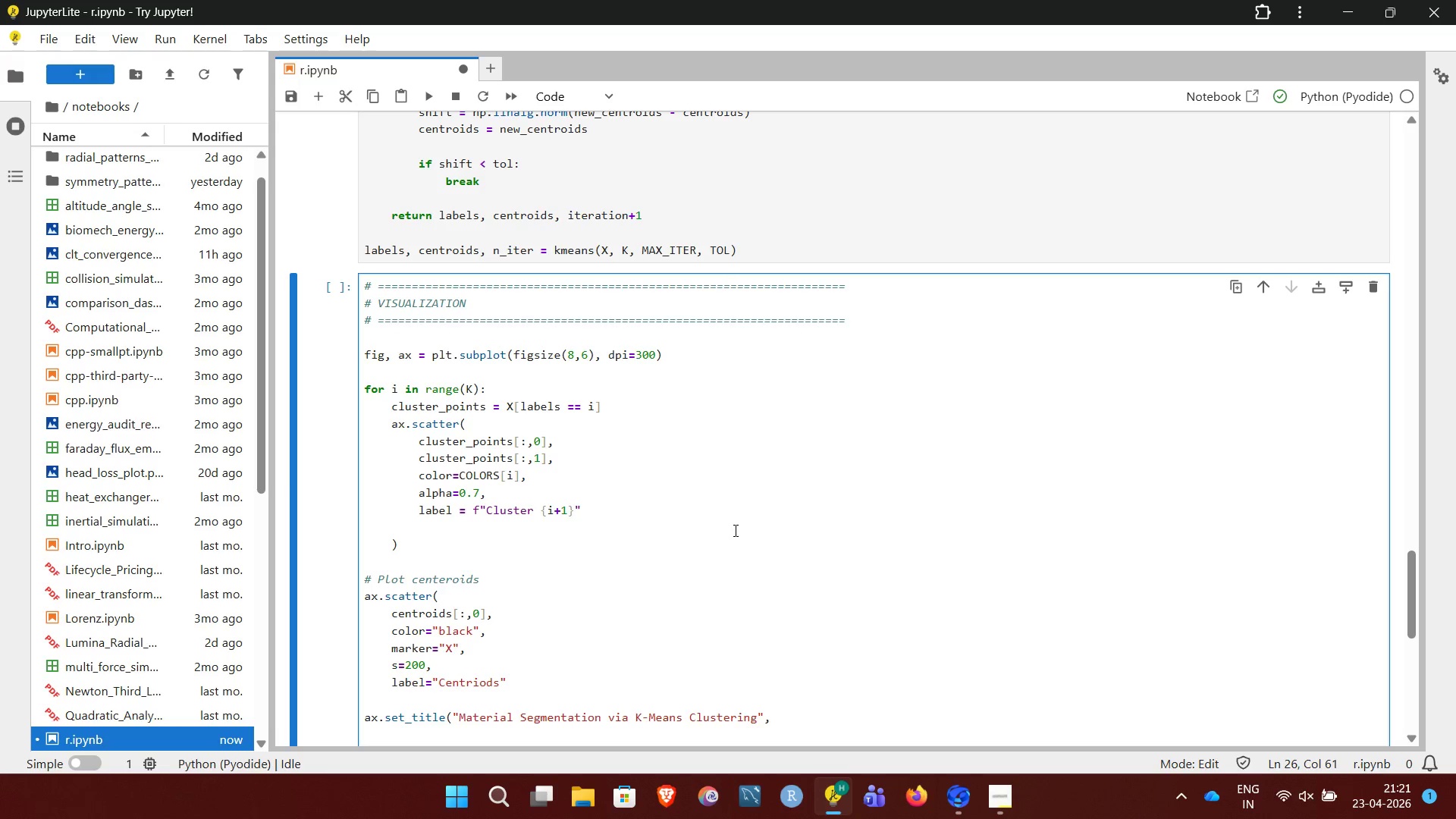 
type( fontsize=12))
 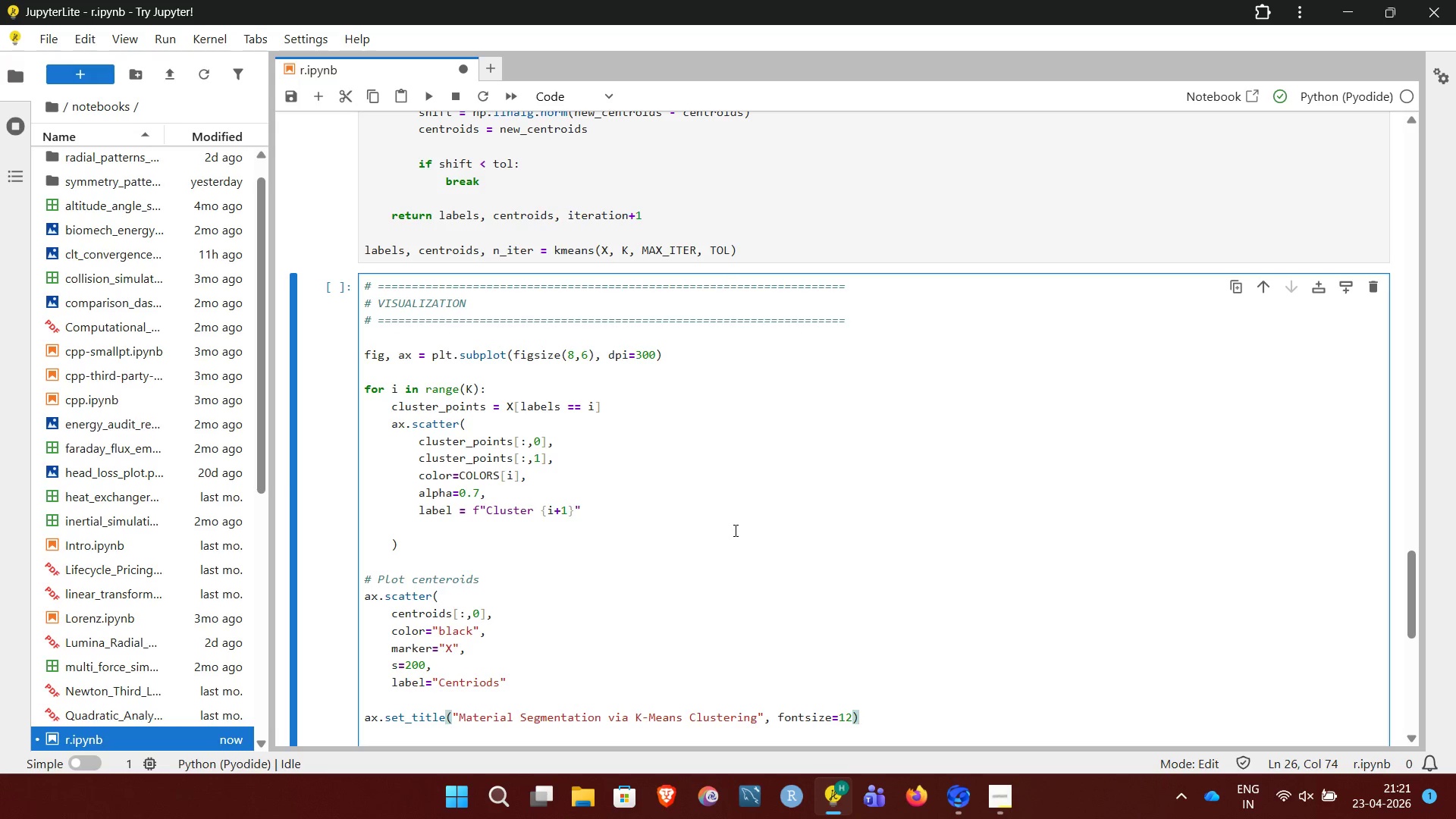 
wait(5.14)
 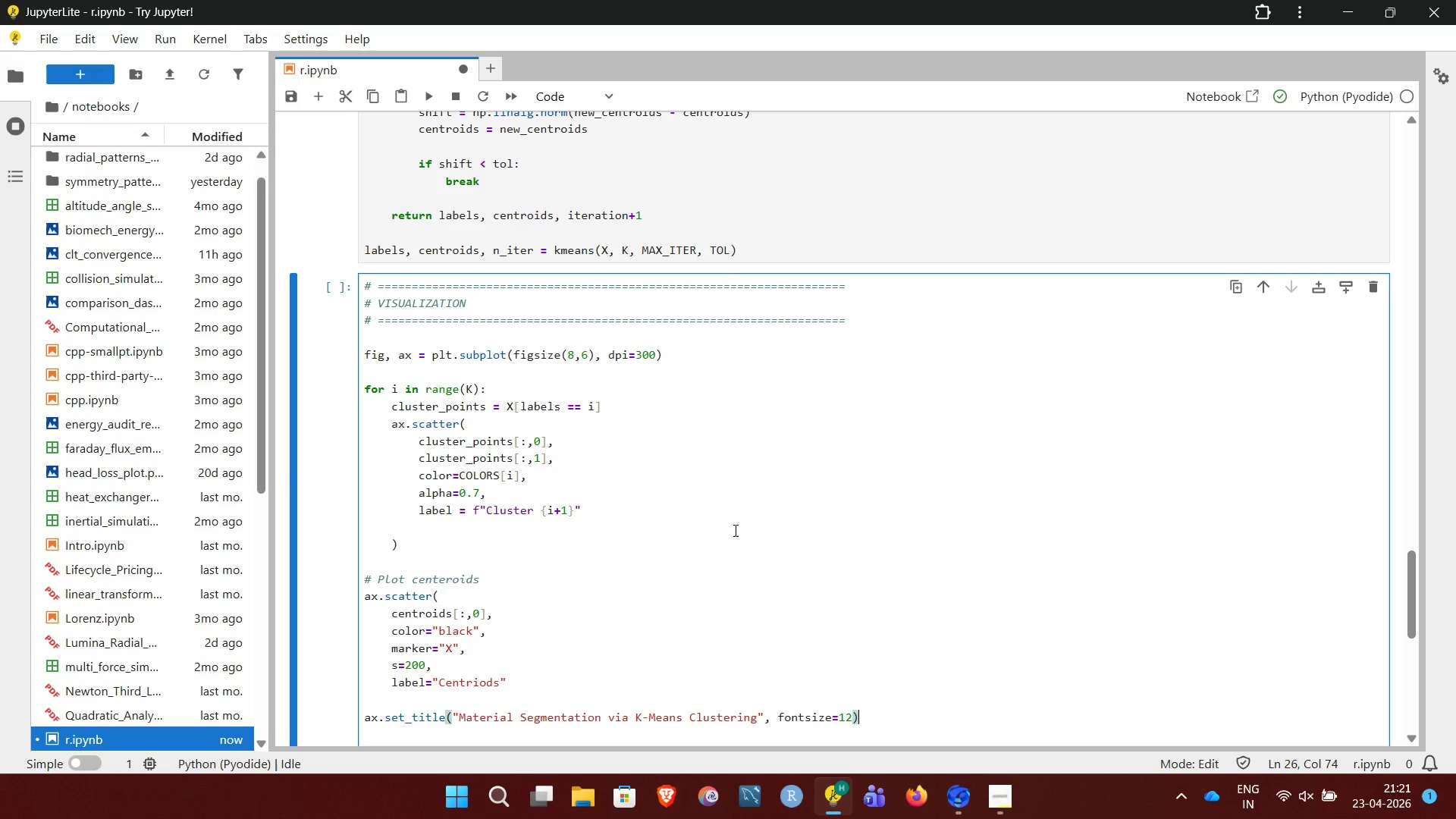 
key(NumpadEnter)
key(Backspace)
type(ax.set)
 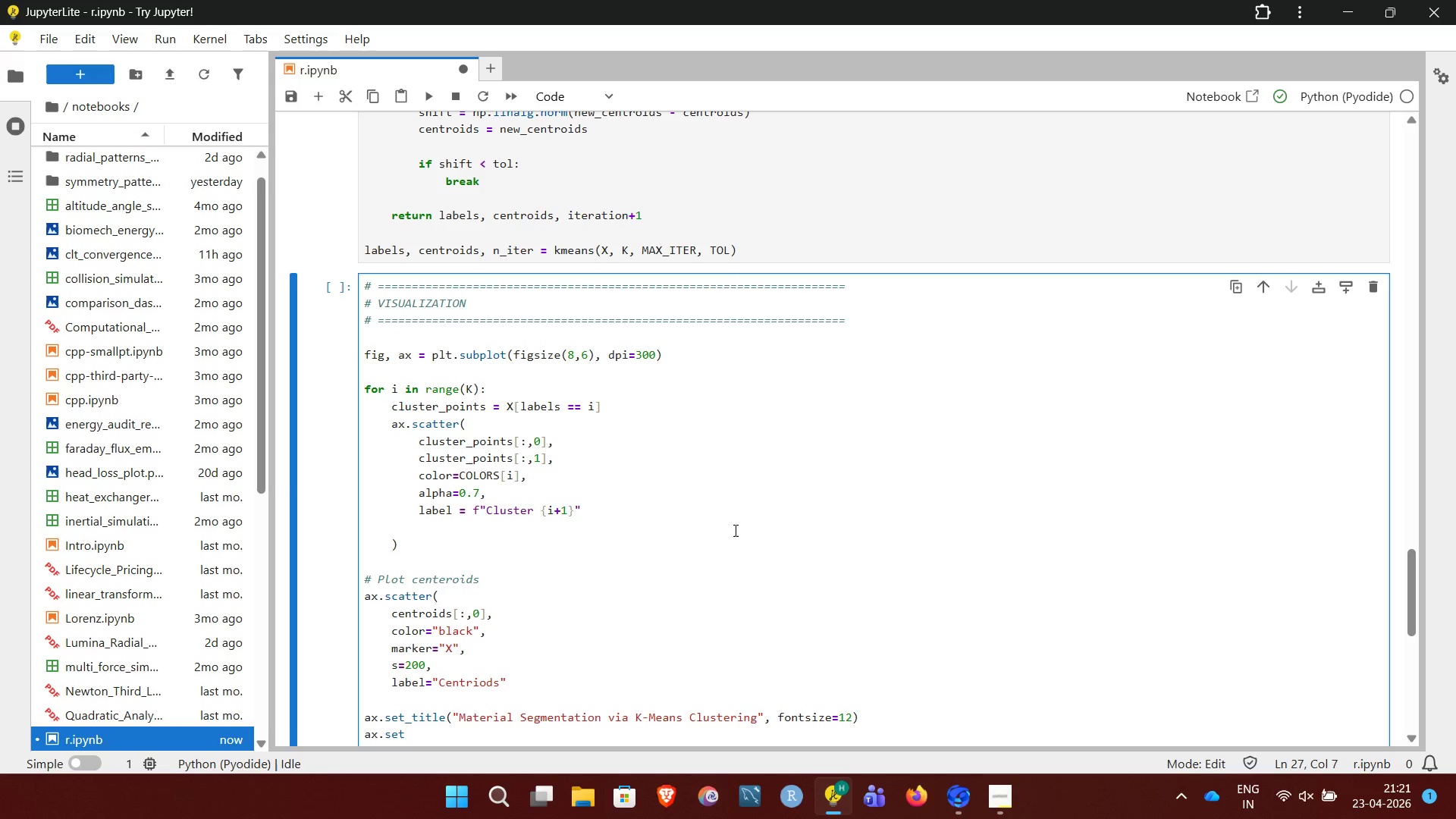 
wait(5.06)
 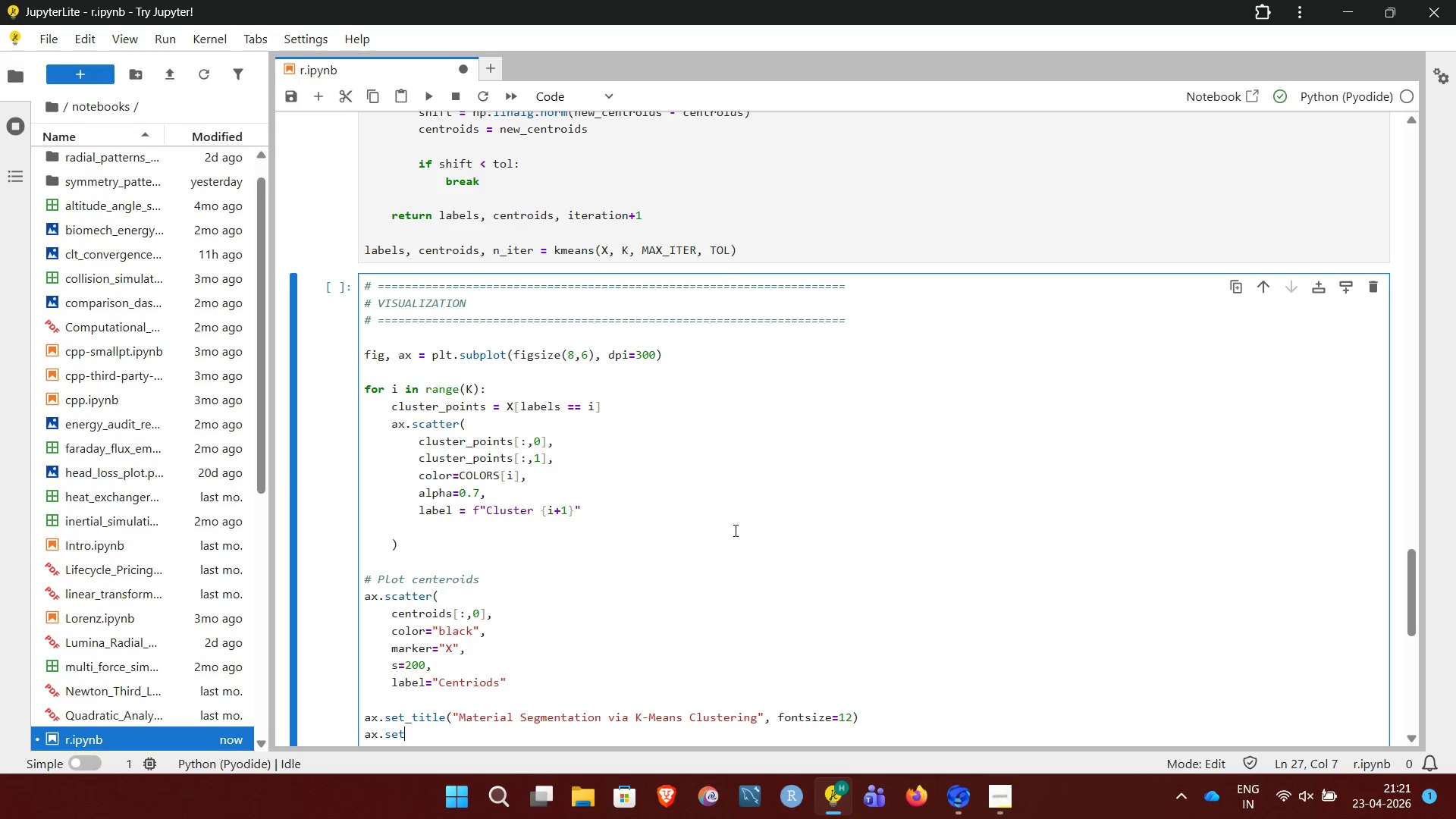 
key(Shift+Minus)
 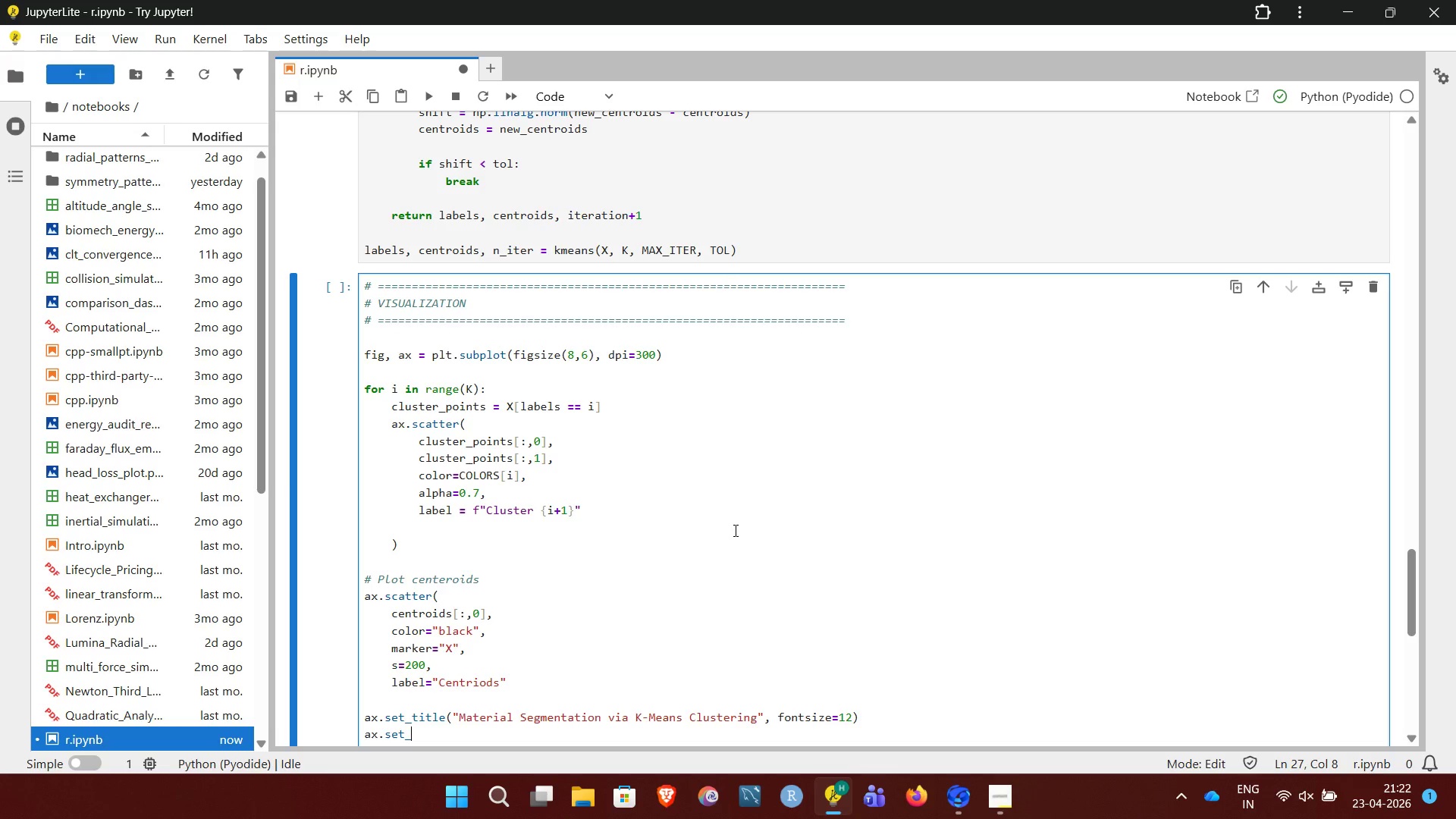 
wait(15.91)
 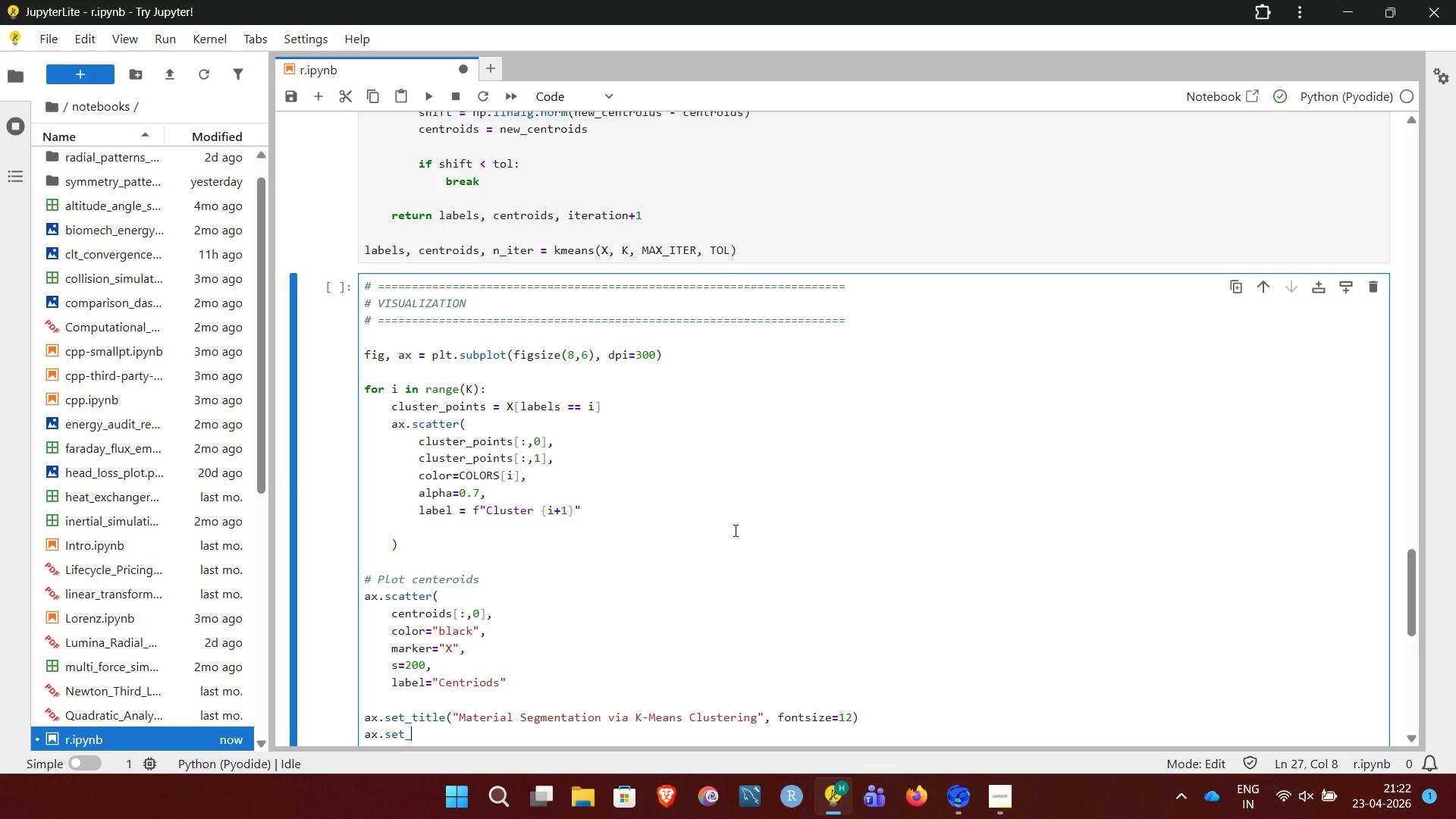 
type(xlabel("Density (g/cm)
 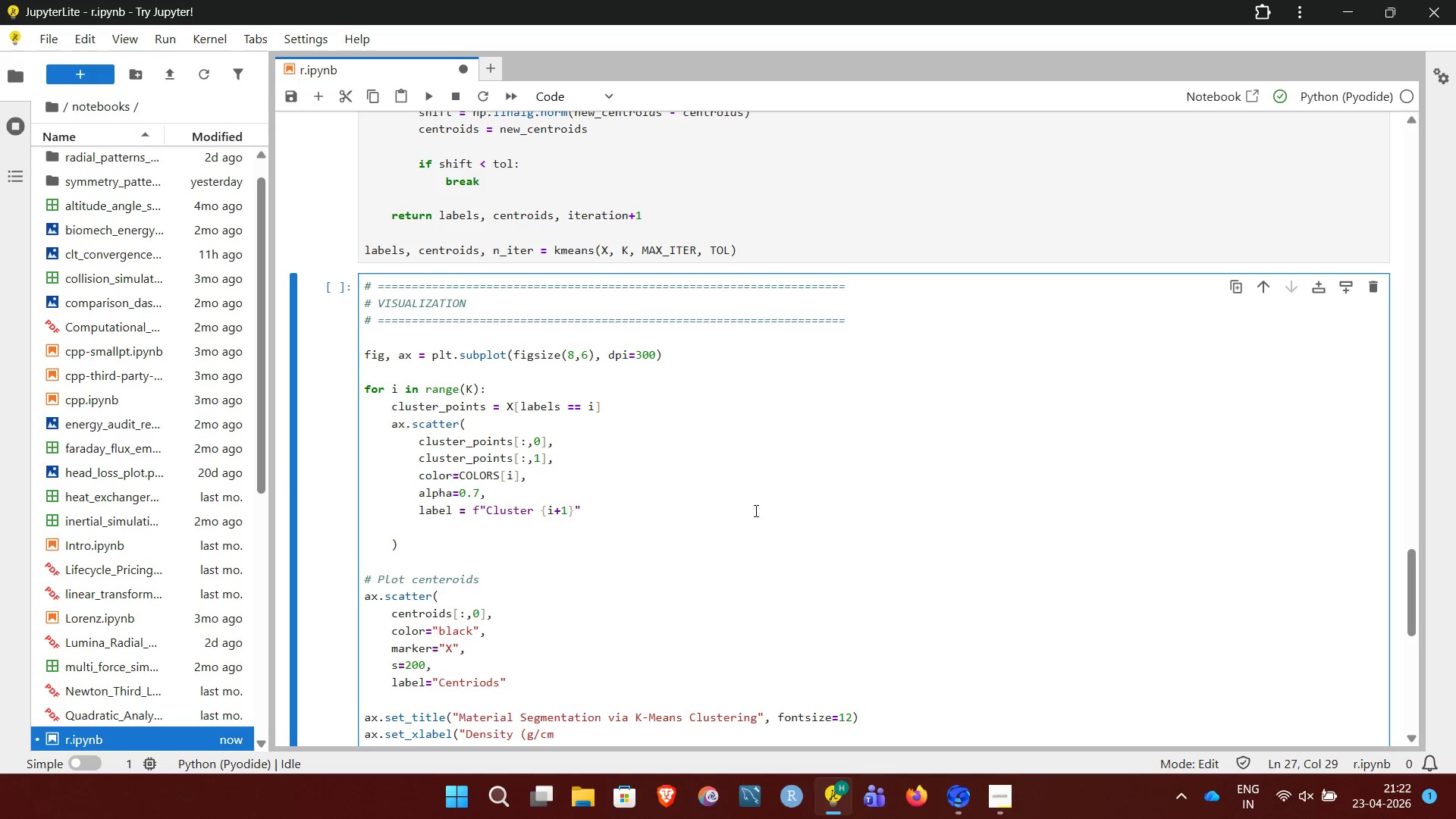 
wait(5.66)
 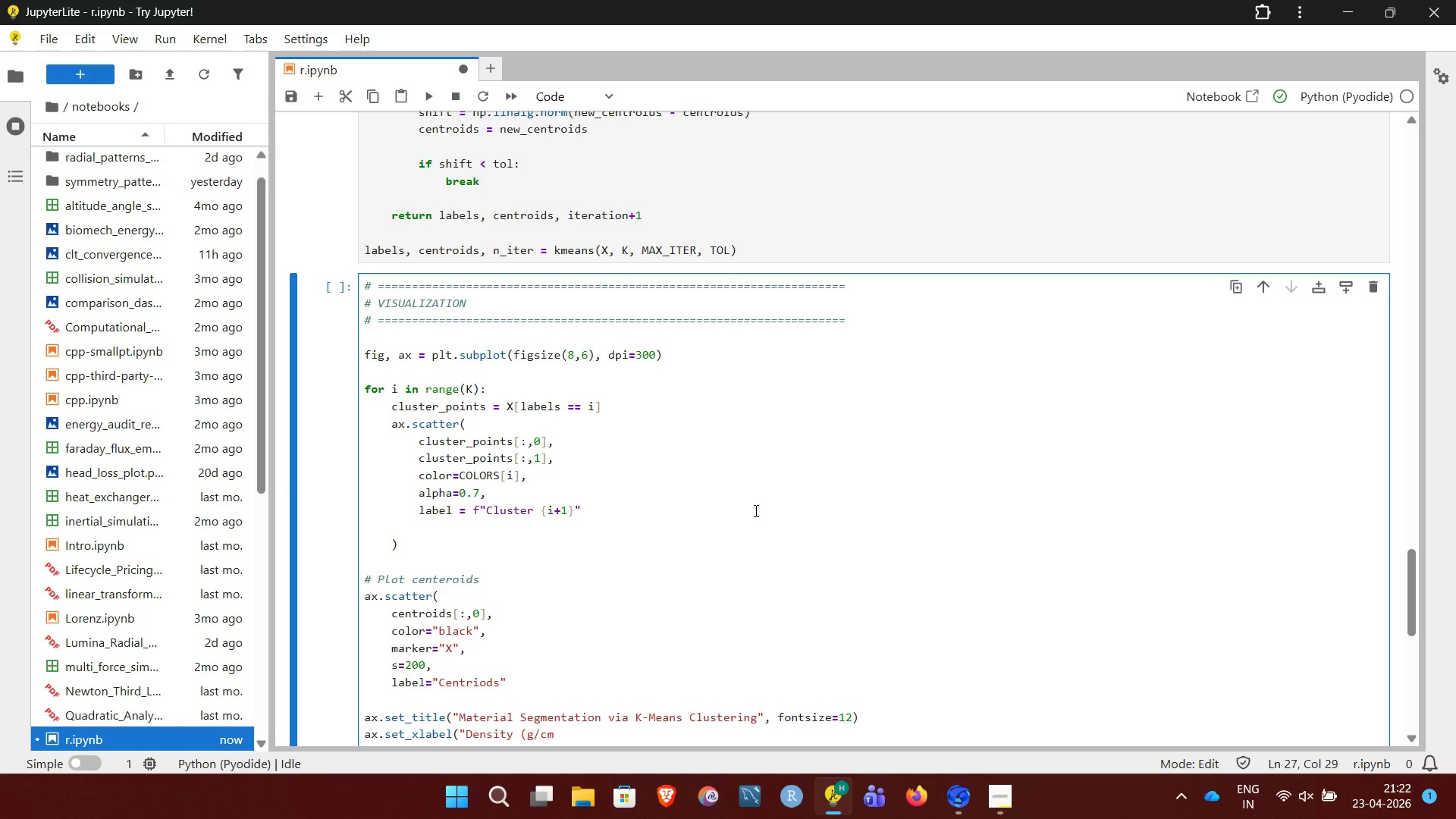 
type(^3)"))
key(NumpadEnter)
key(Backspace)
type(ax.set_ylabel)
 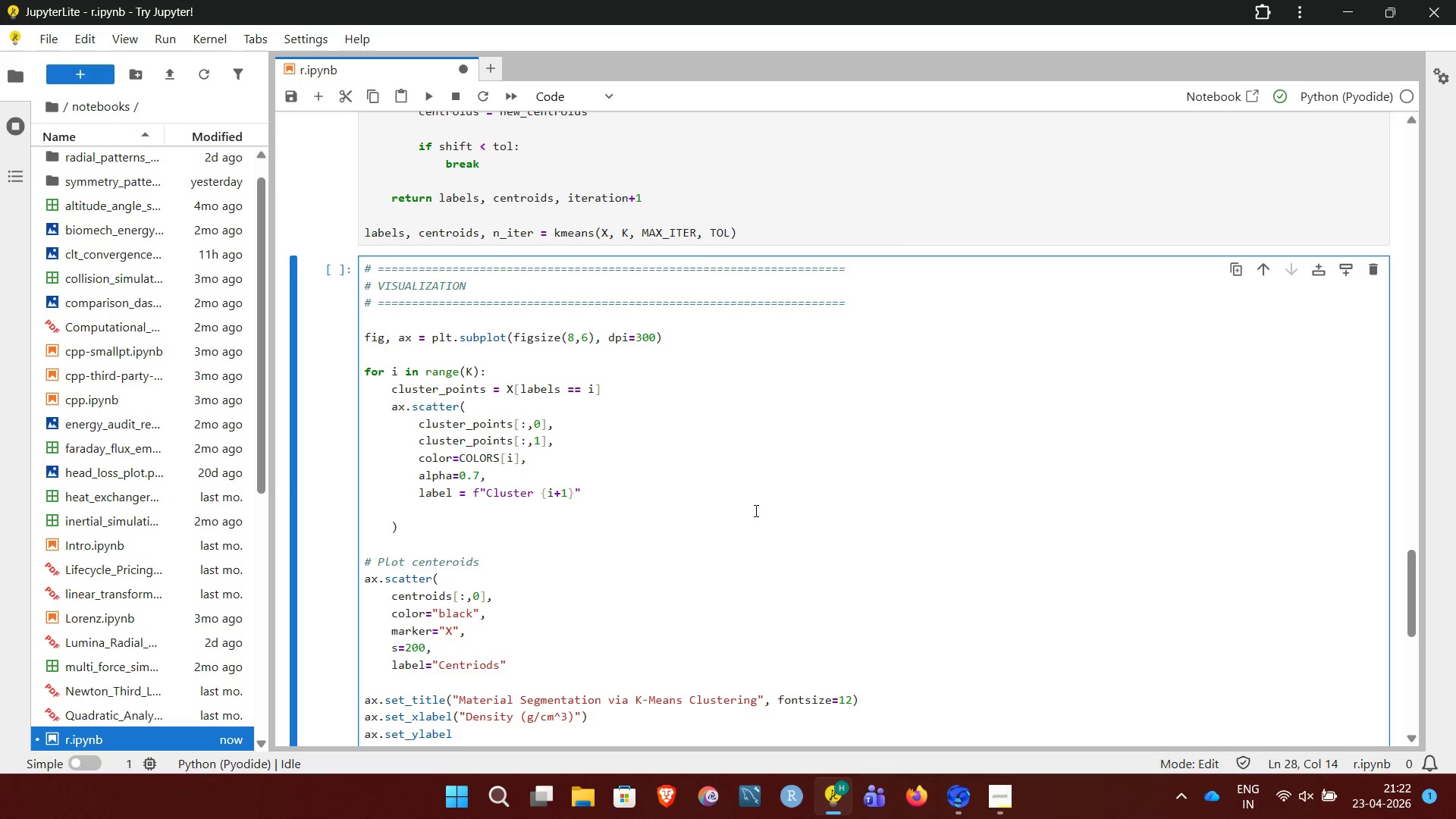 
wait(14.39)
 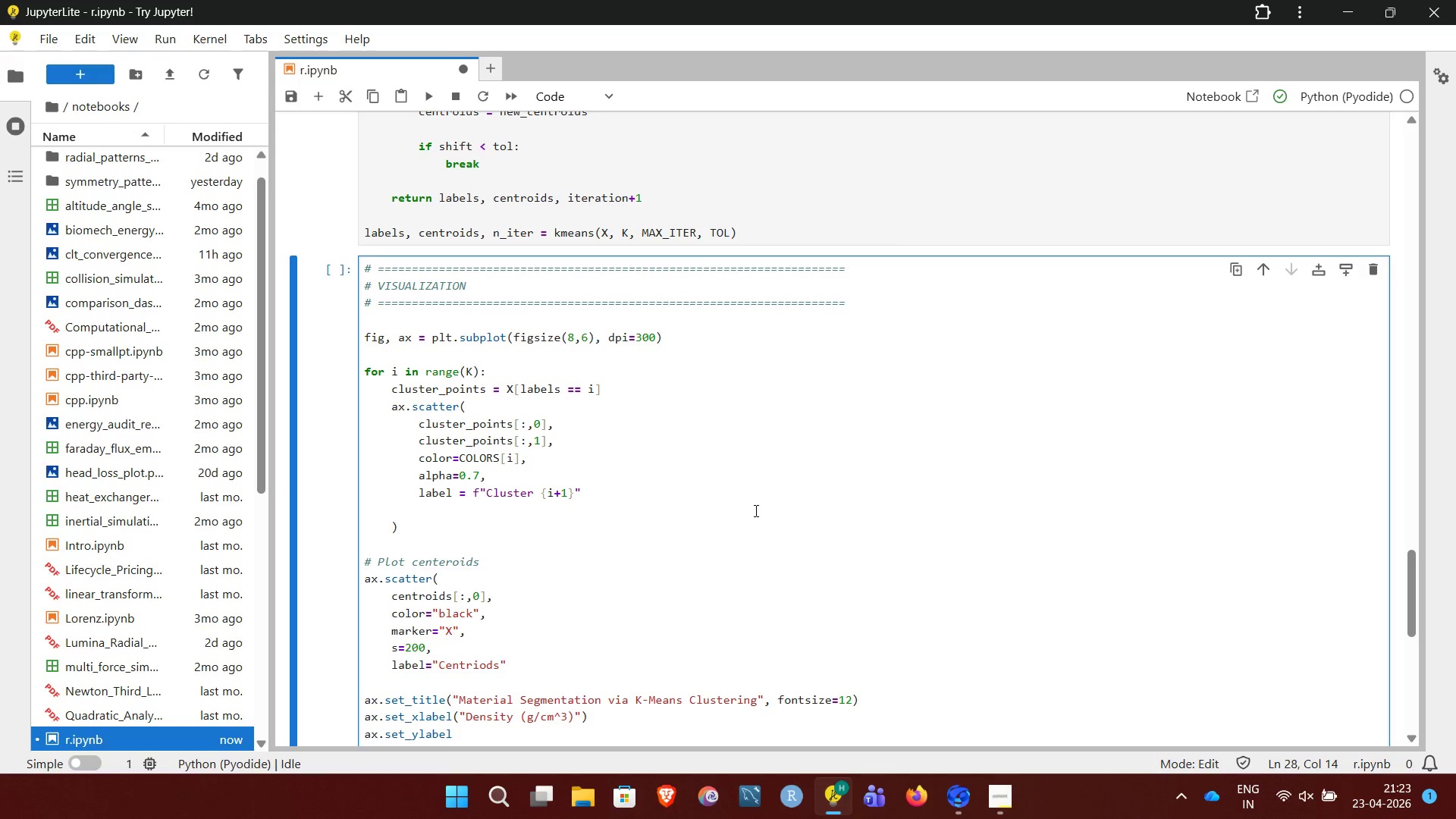 
left_click([487, 658])
 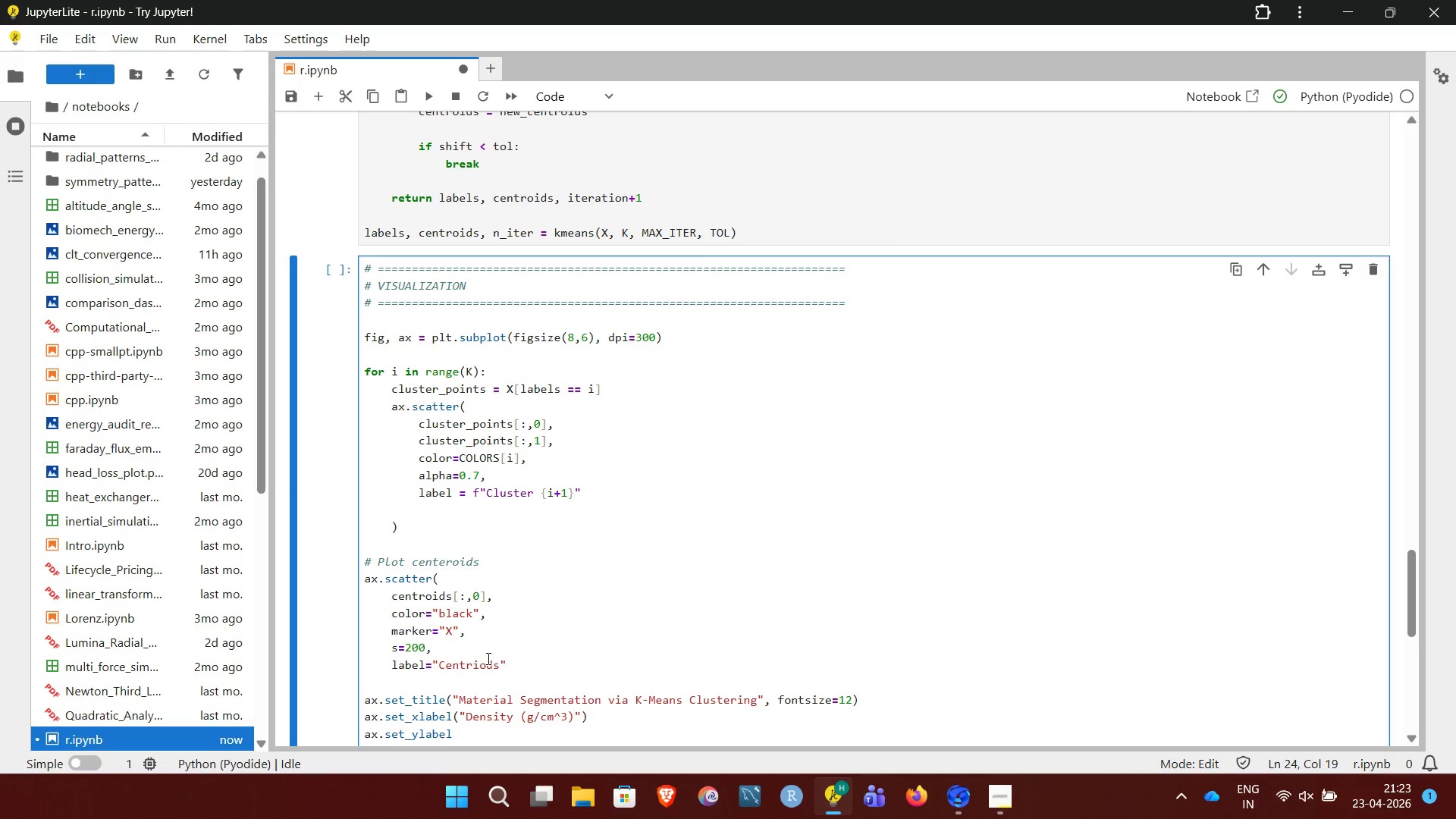 
key(Backspace)
 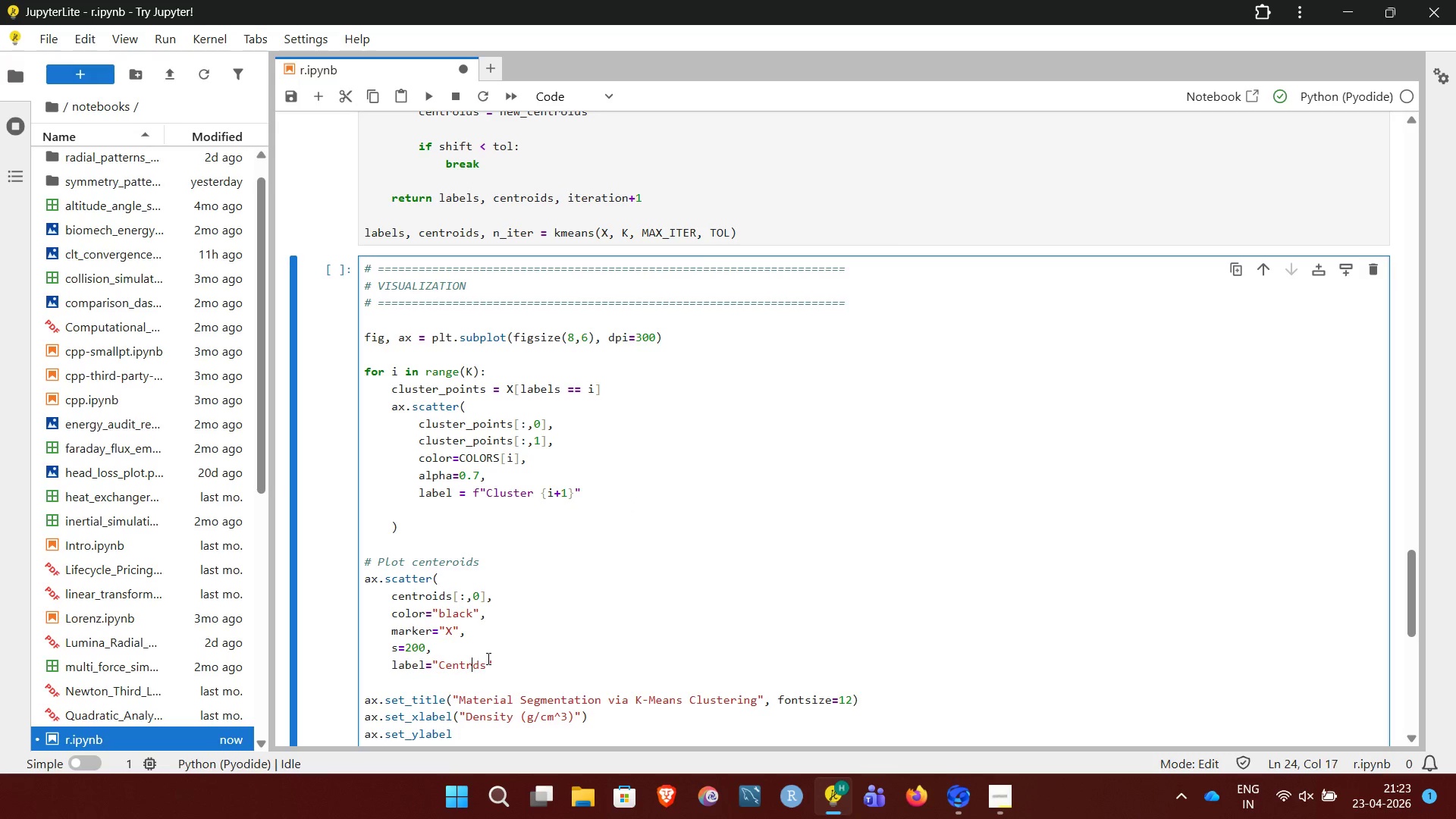 
key(Backspace)
 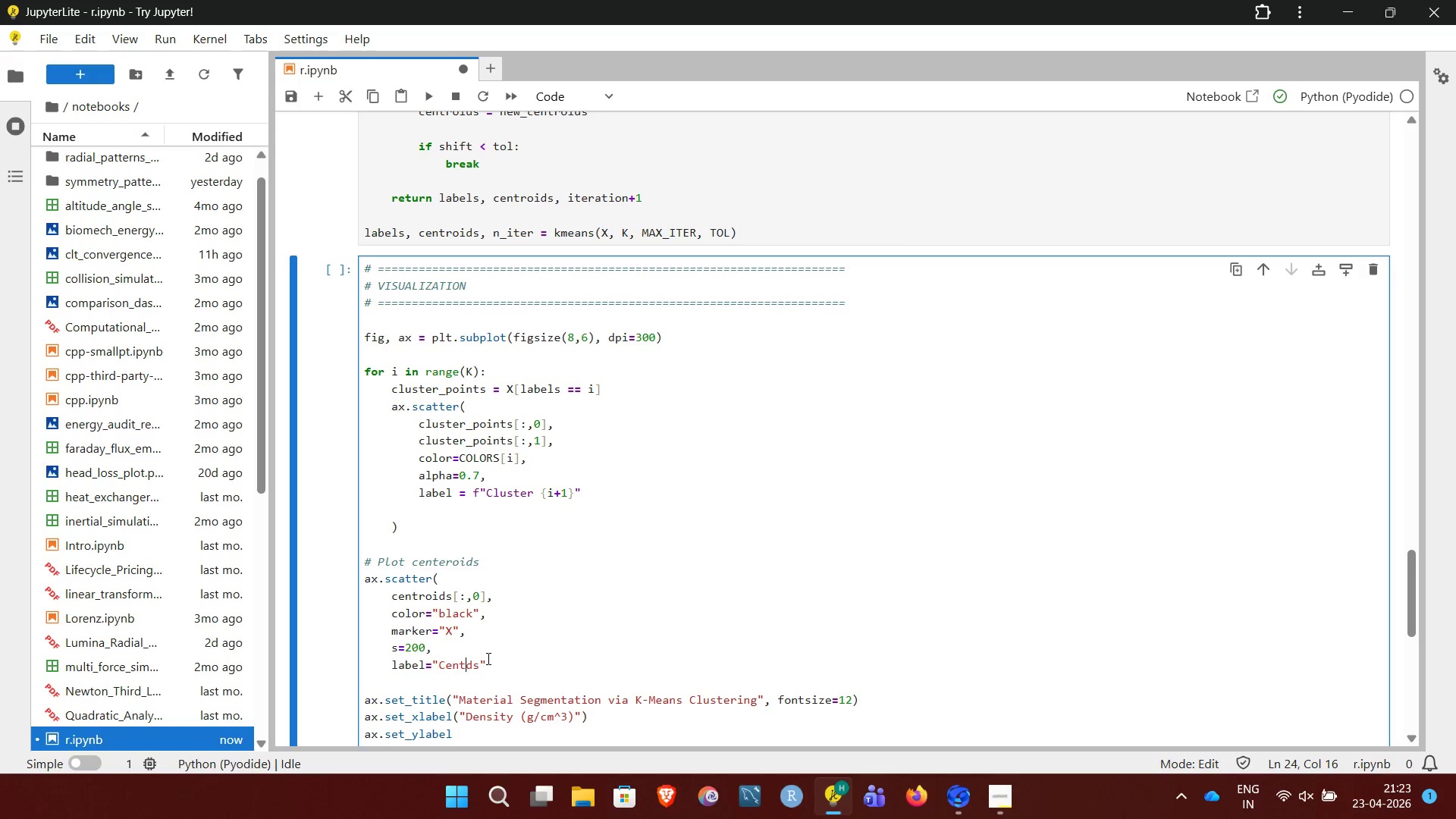 
key(Backspace)
 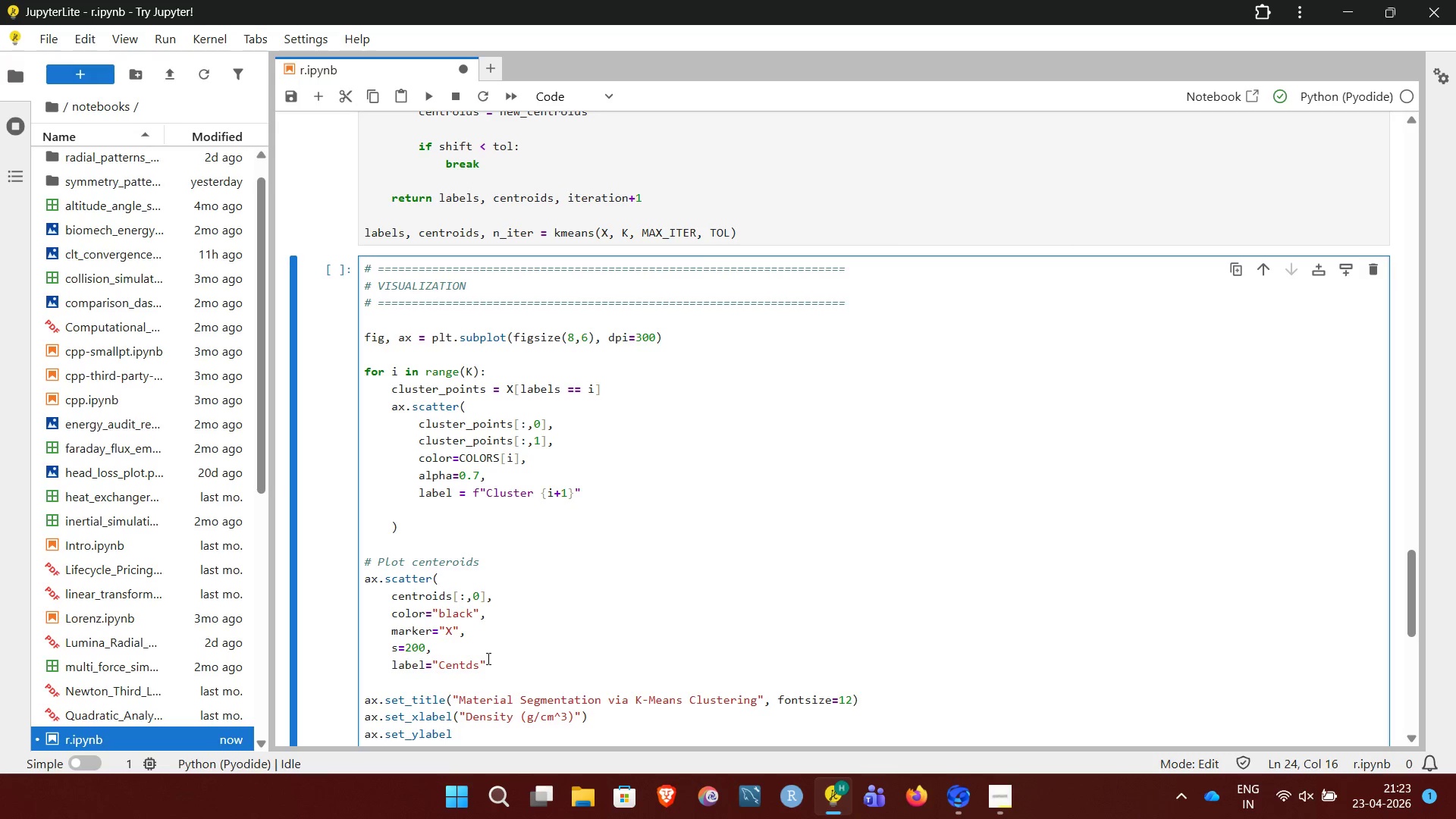 
type(roid)
 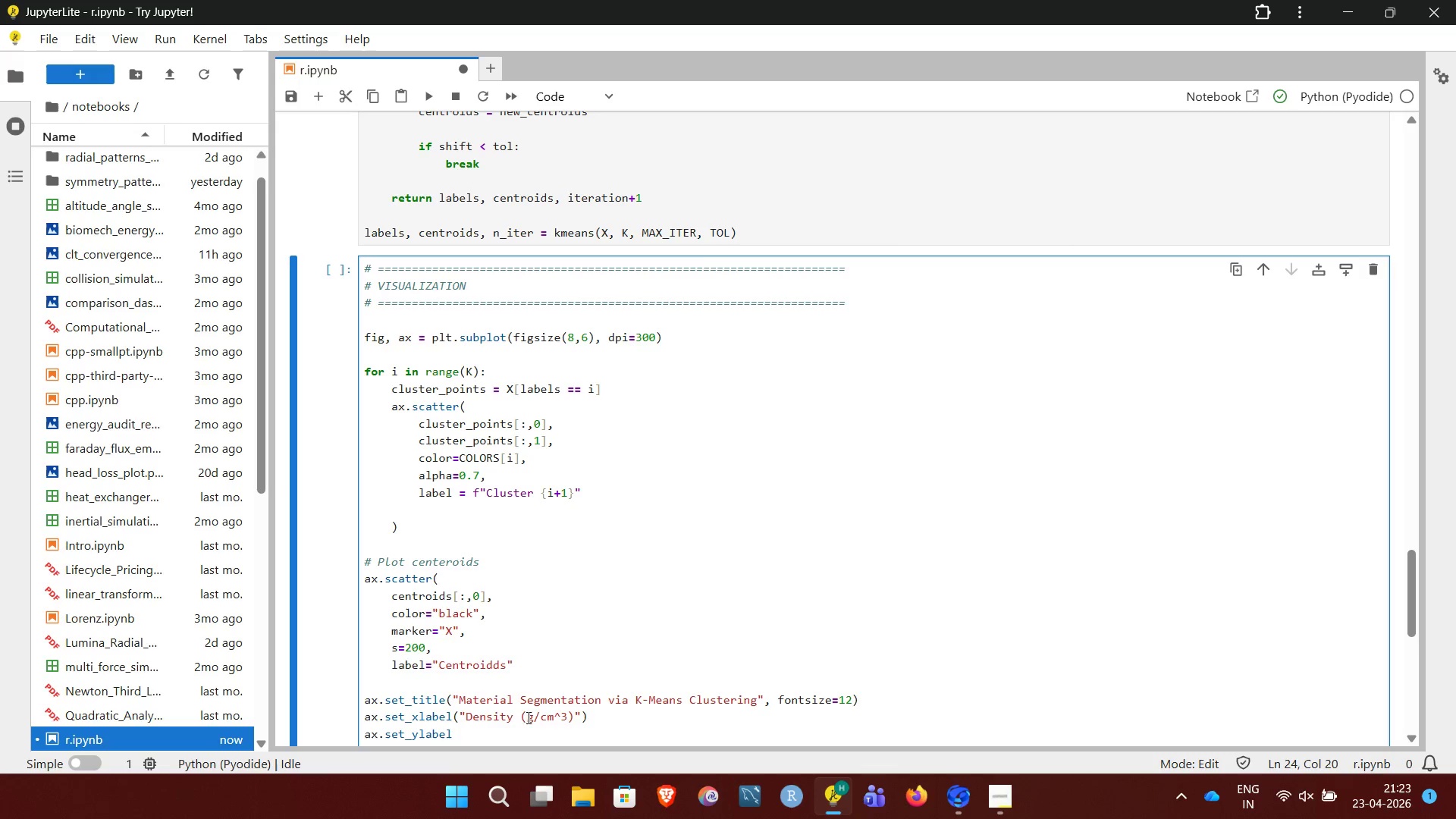 
key(Backspace)
 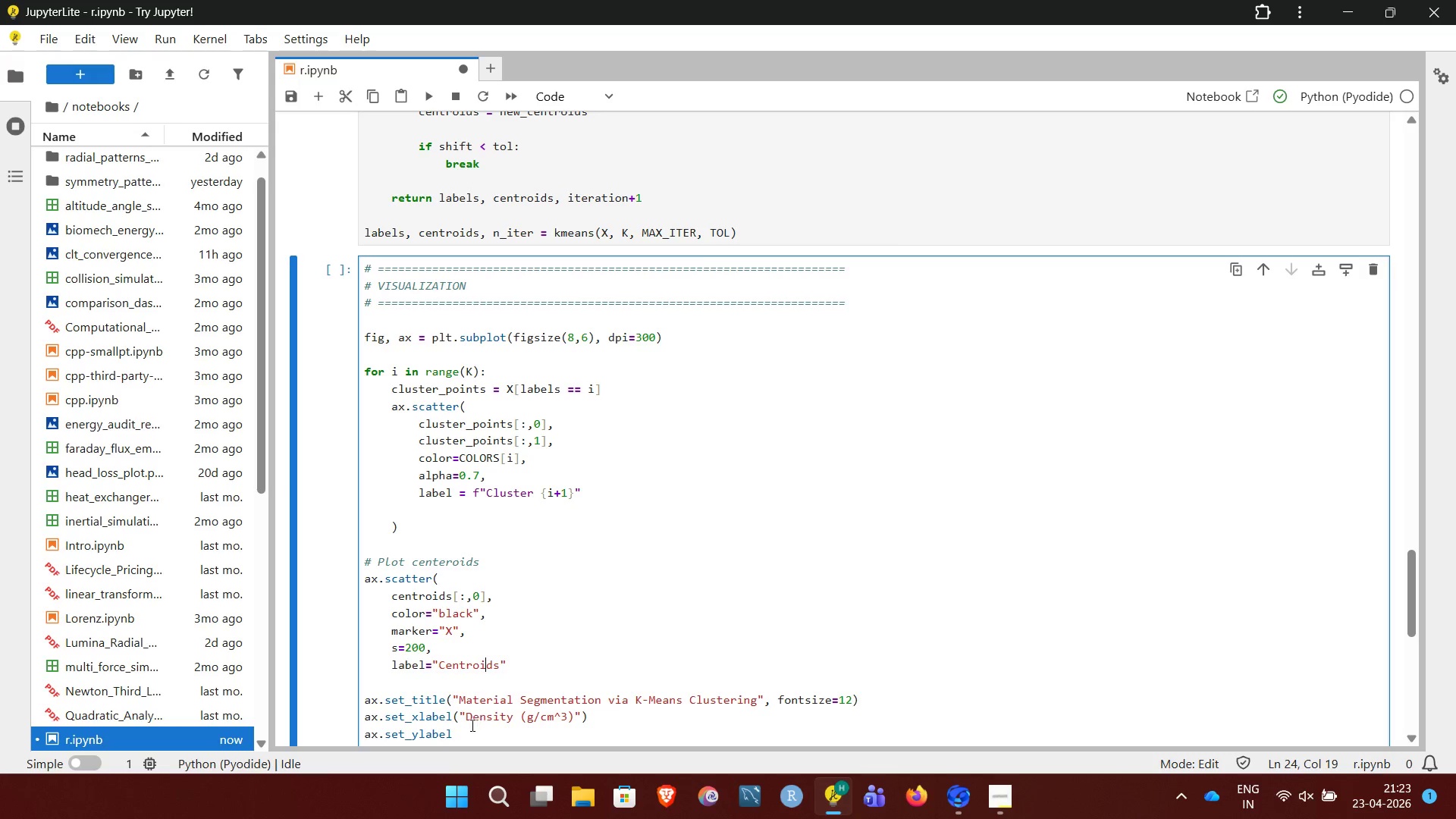 
left_click([465, 726])
 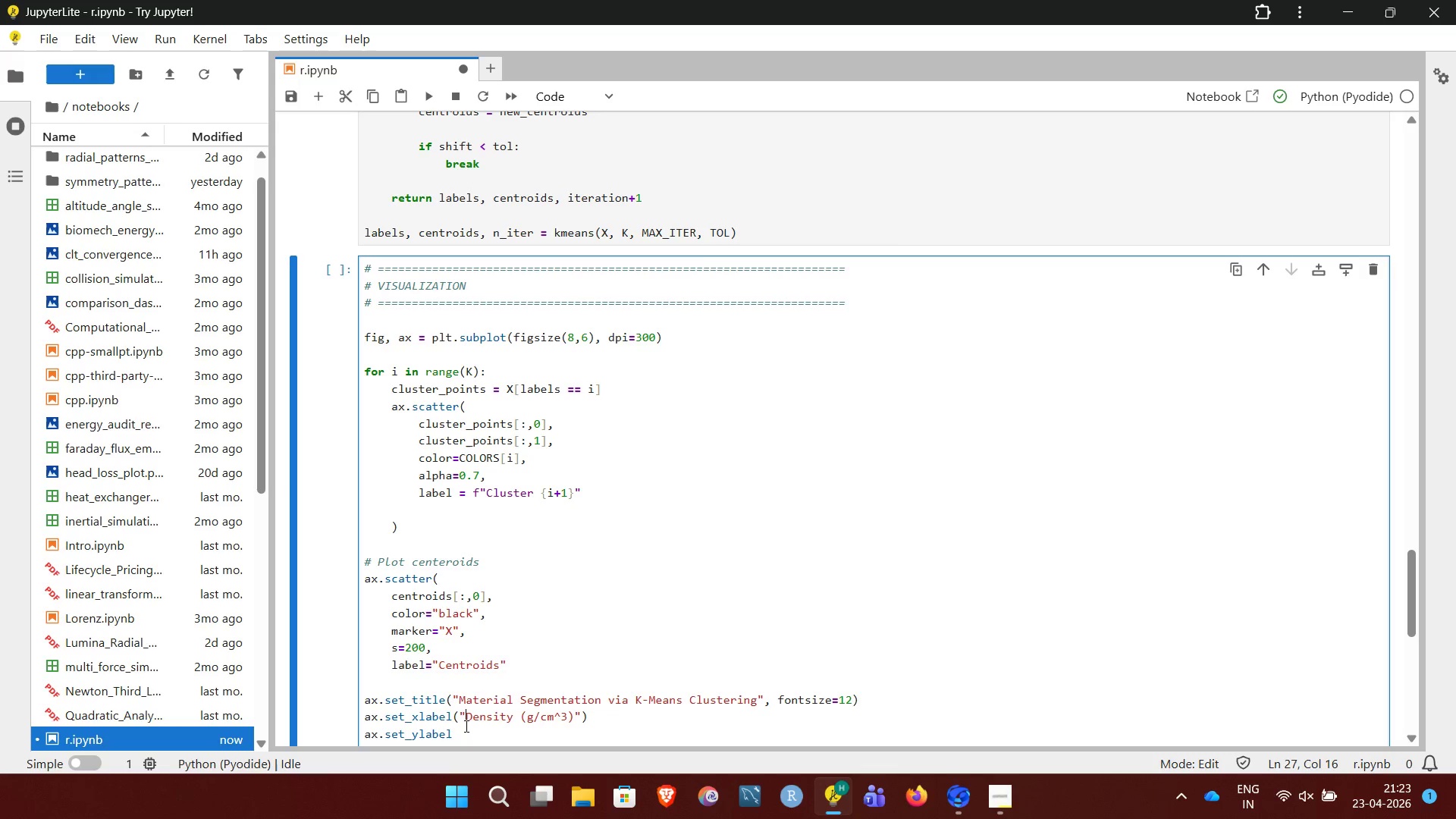 
key(ArrowDown)
 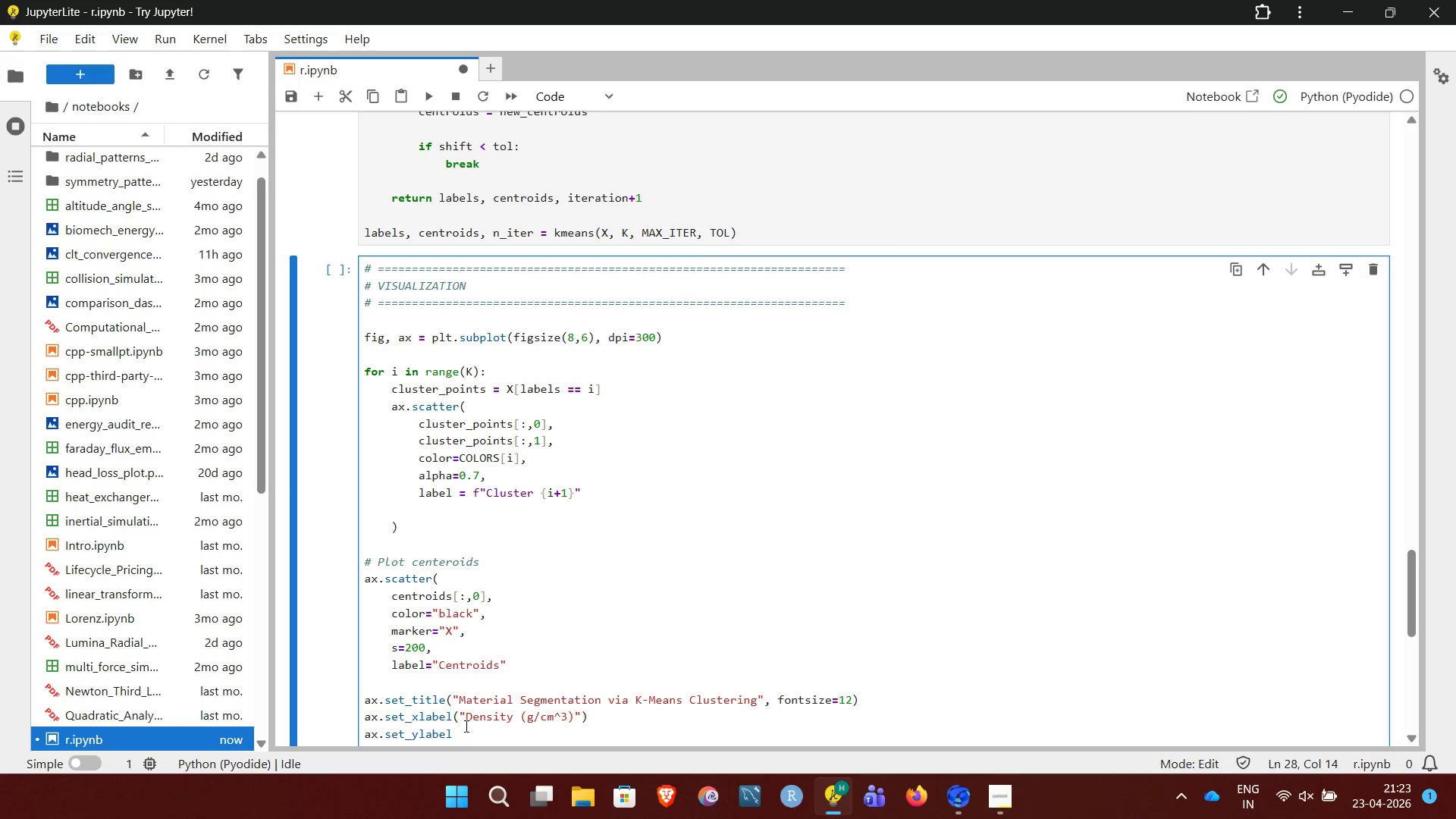 
hold_key(key=ShiftRight, duration=0.98)